 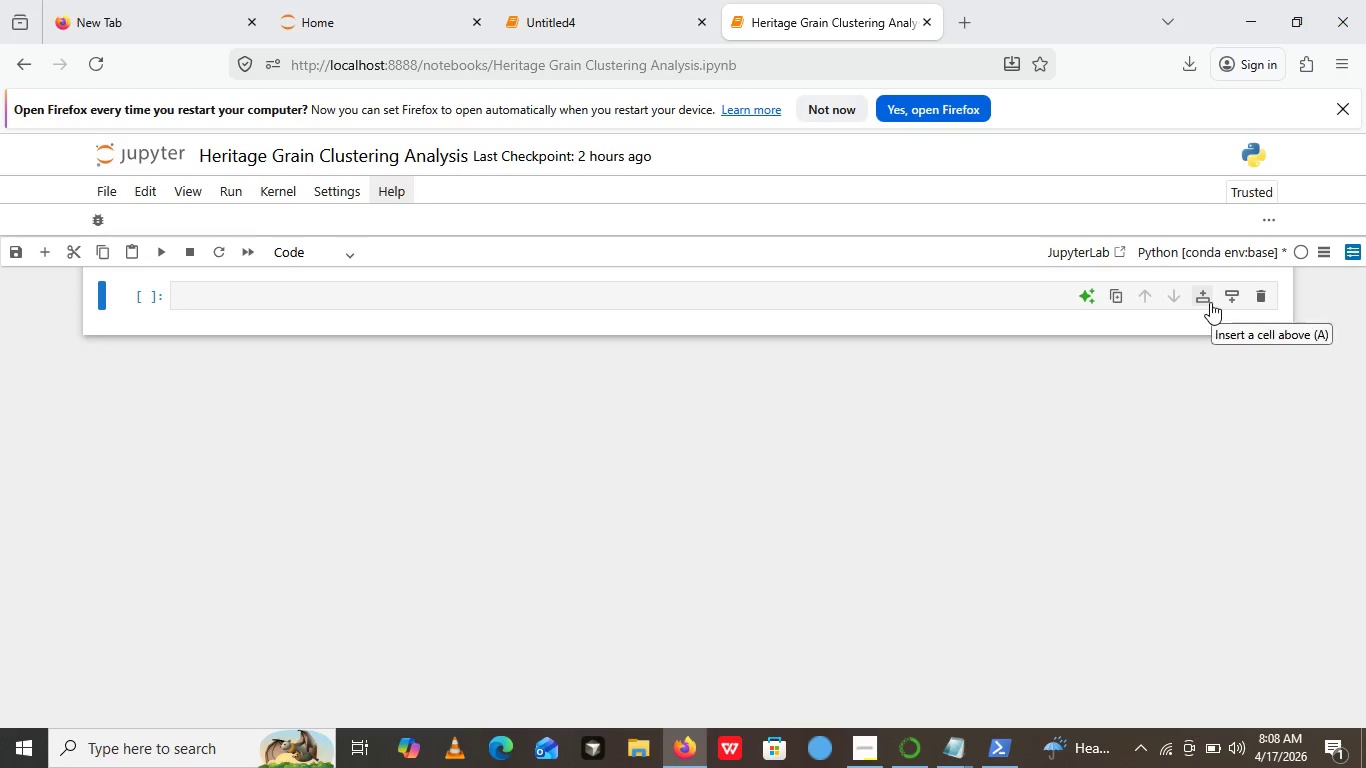 
left_click([352, 251])
 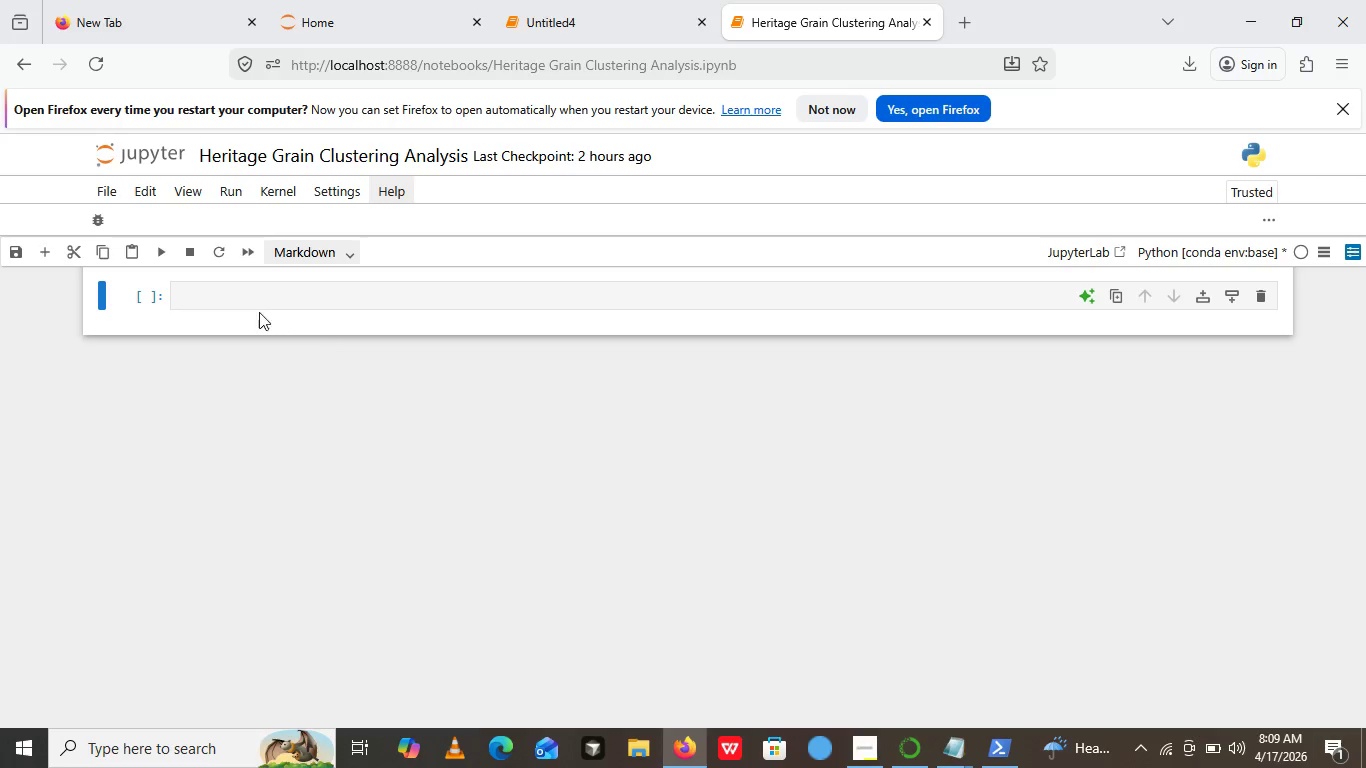 
left_click([321, 334])
 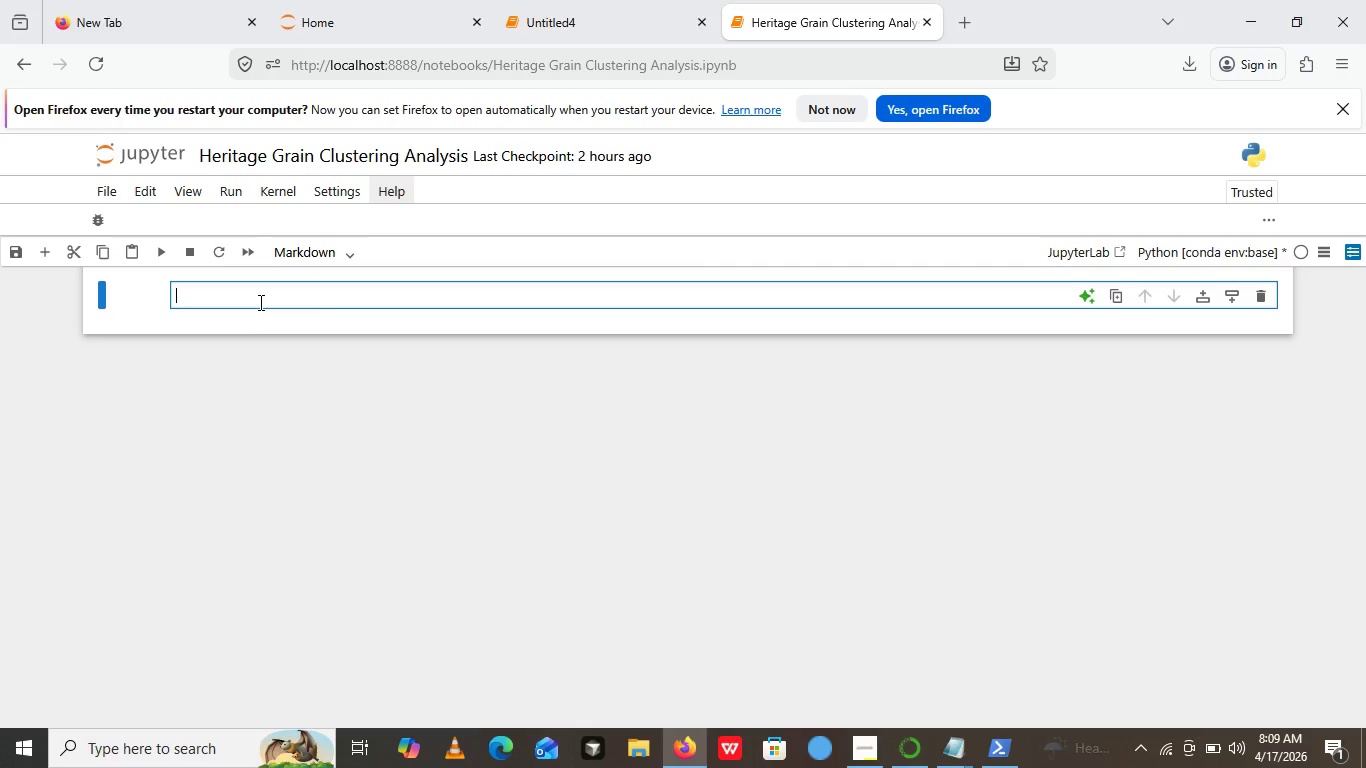 
left_click([259, 302])
 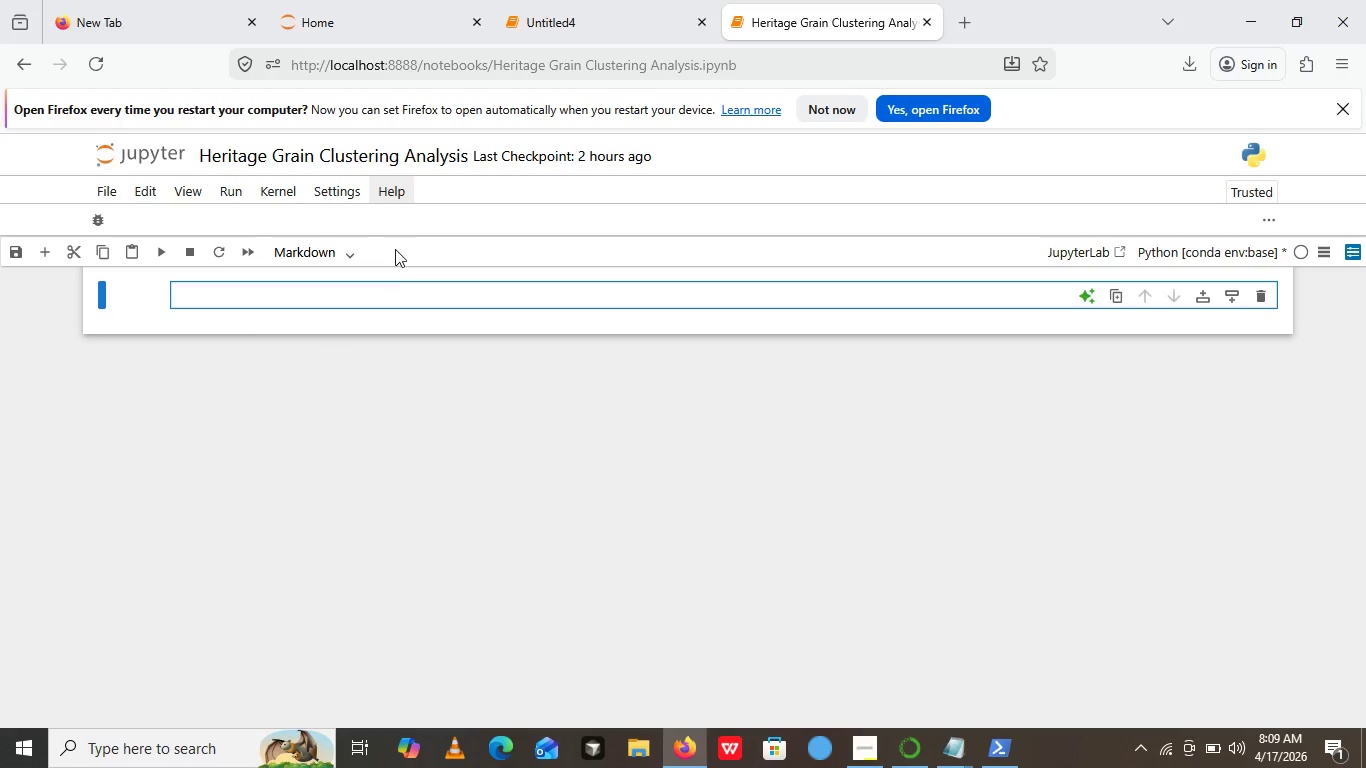 
wait(12.33)
 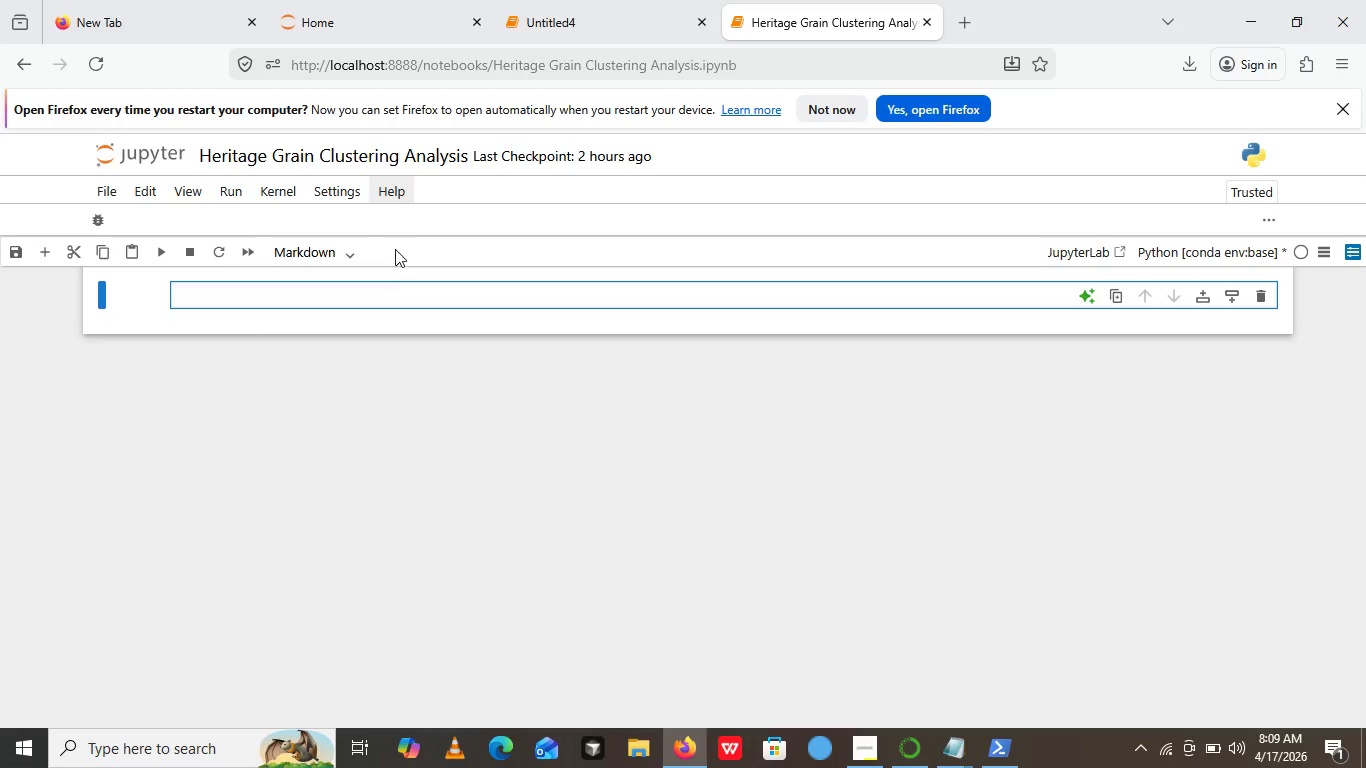 
hold_key(key=ShiftLeft, duration=0.88)
 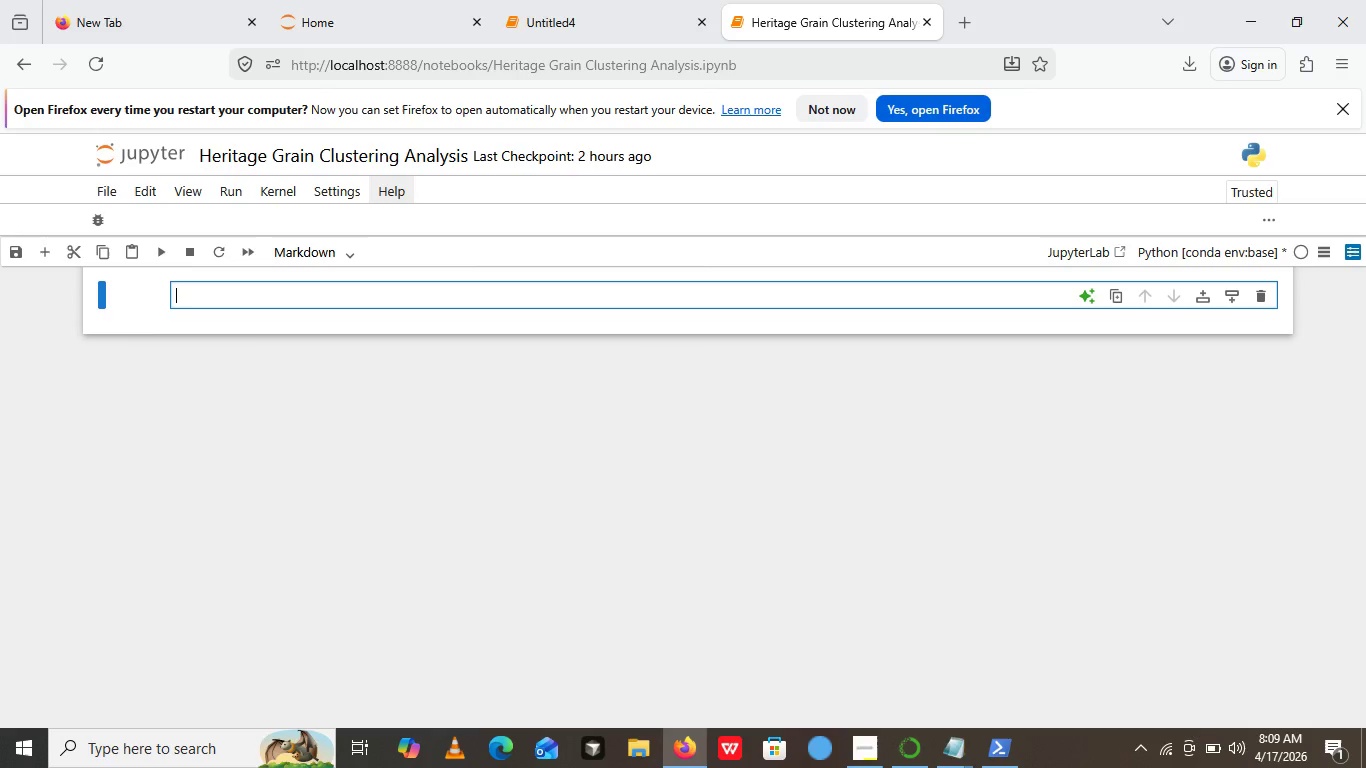 
key(Backspace)
type(@)
key(Backspace)
type(# Heritage Grain Profiling:)
 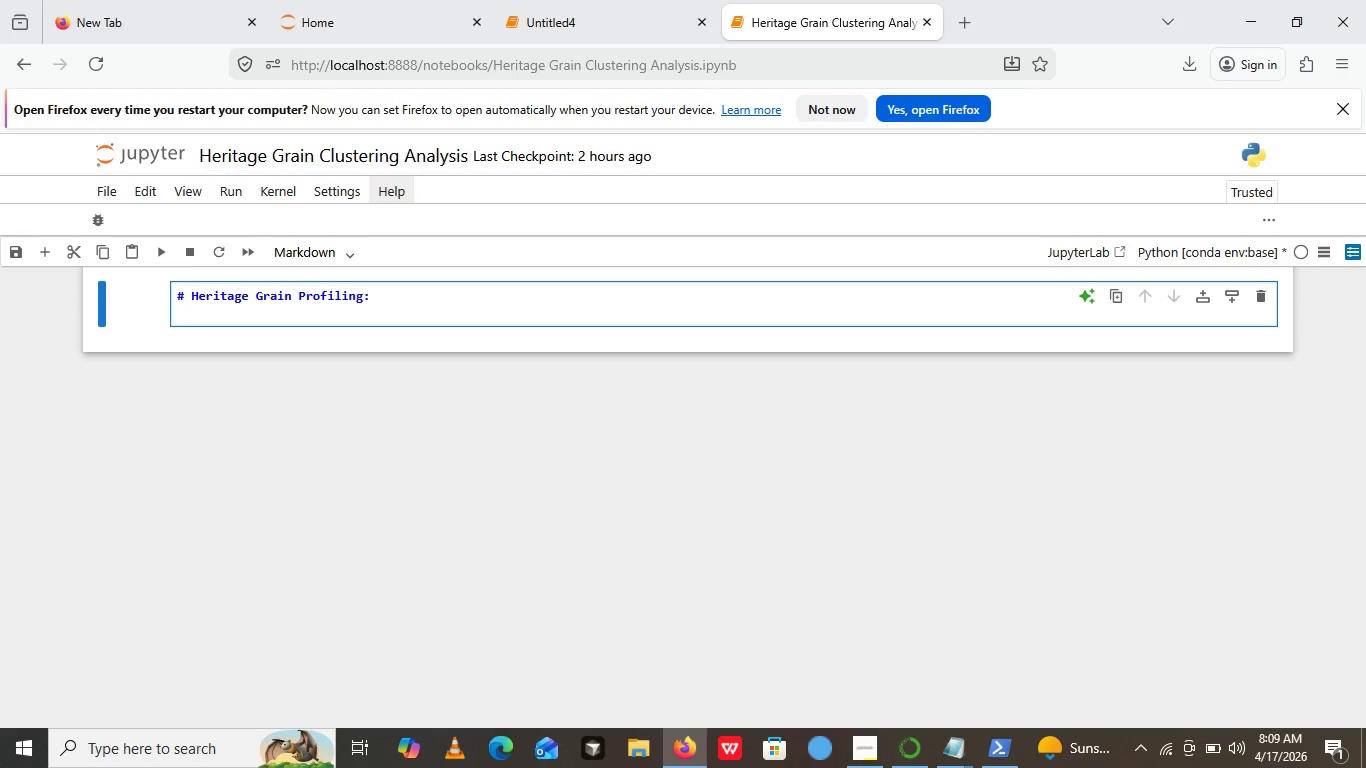 
key(Enter)
 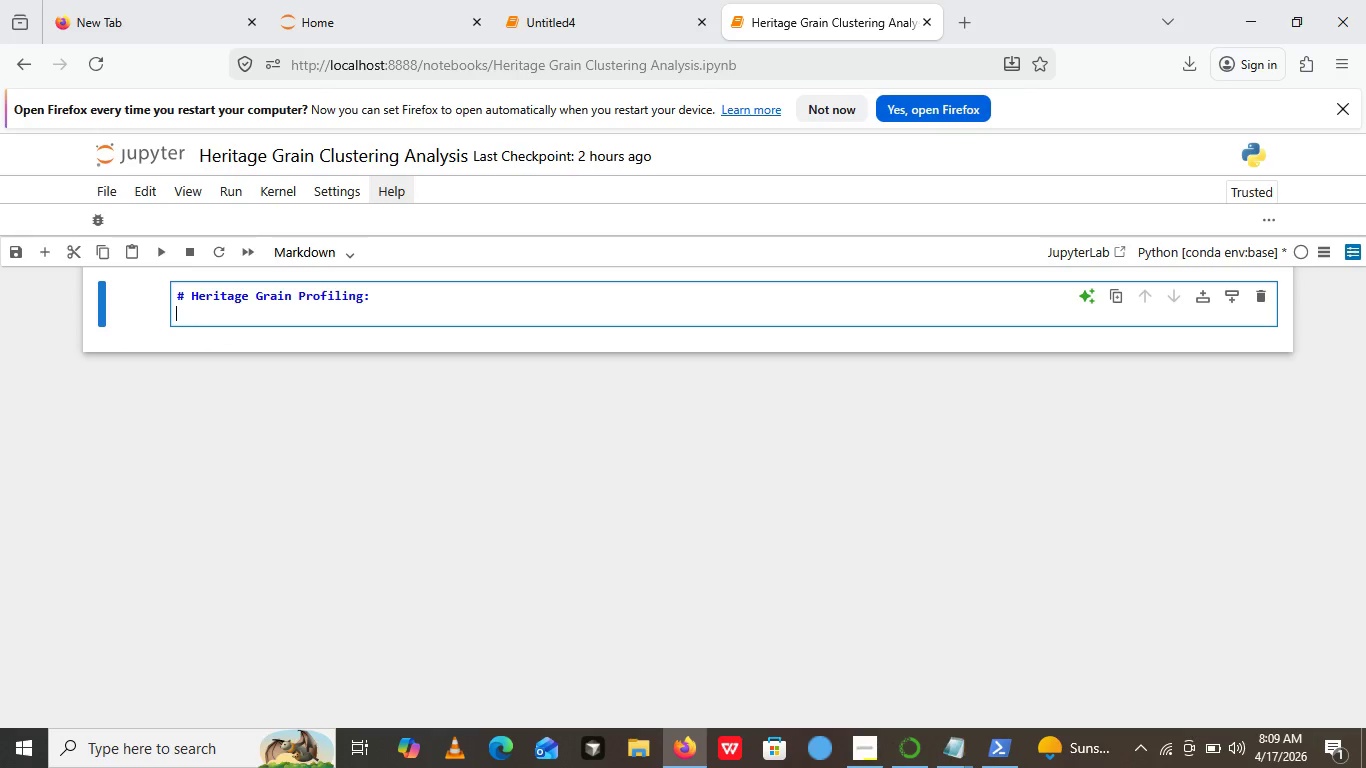 
type(Clustter)
key(Backspace)
key(Backspace)
key(Backspace)
type(ering Analysis for Sustainale Fine dining)
 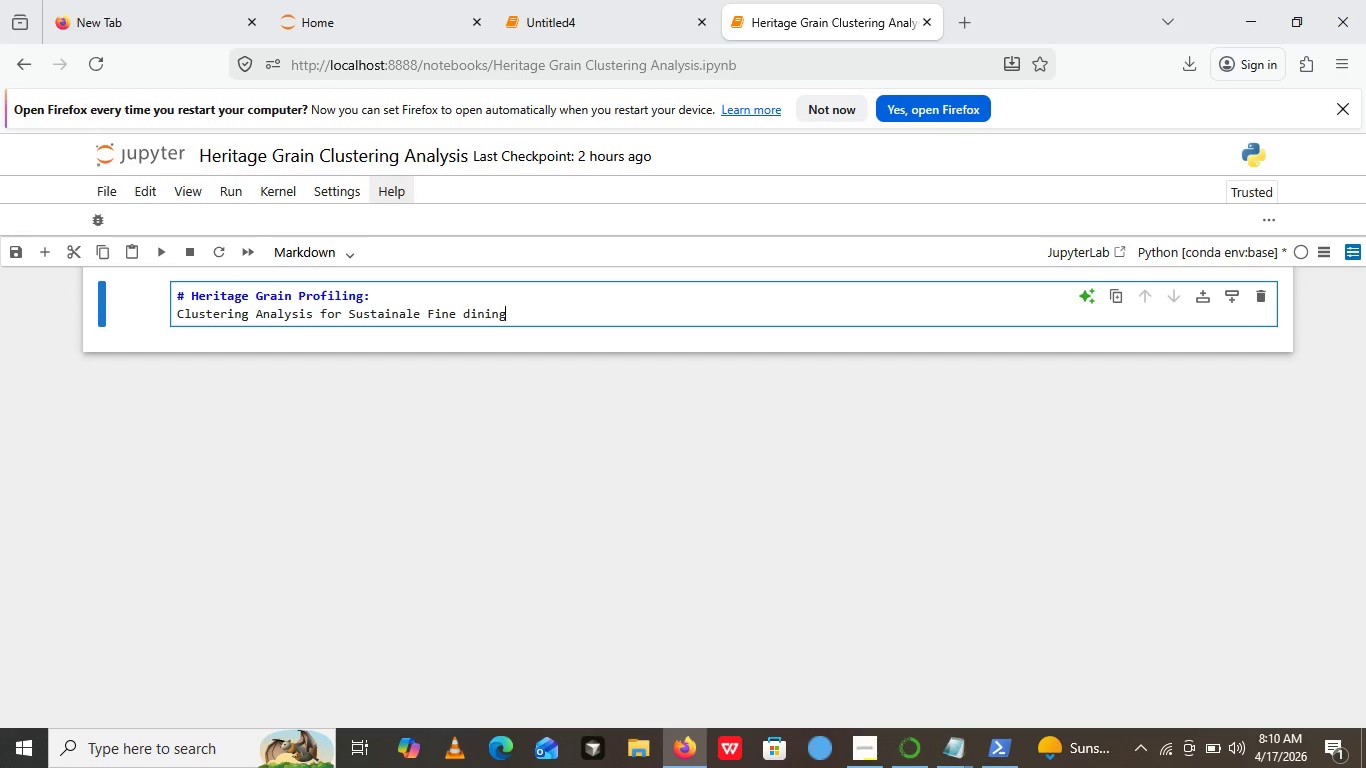 
wait(6.09)
 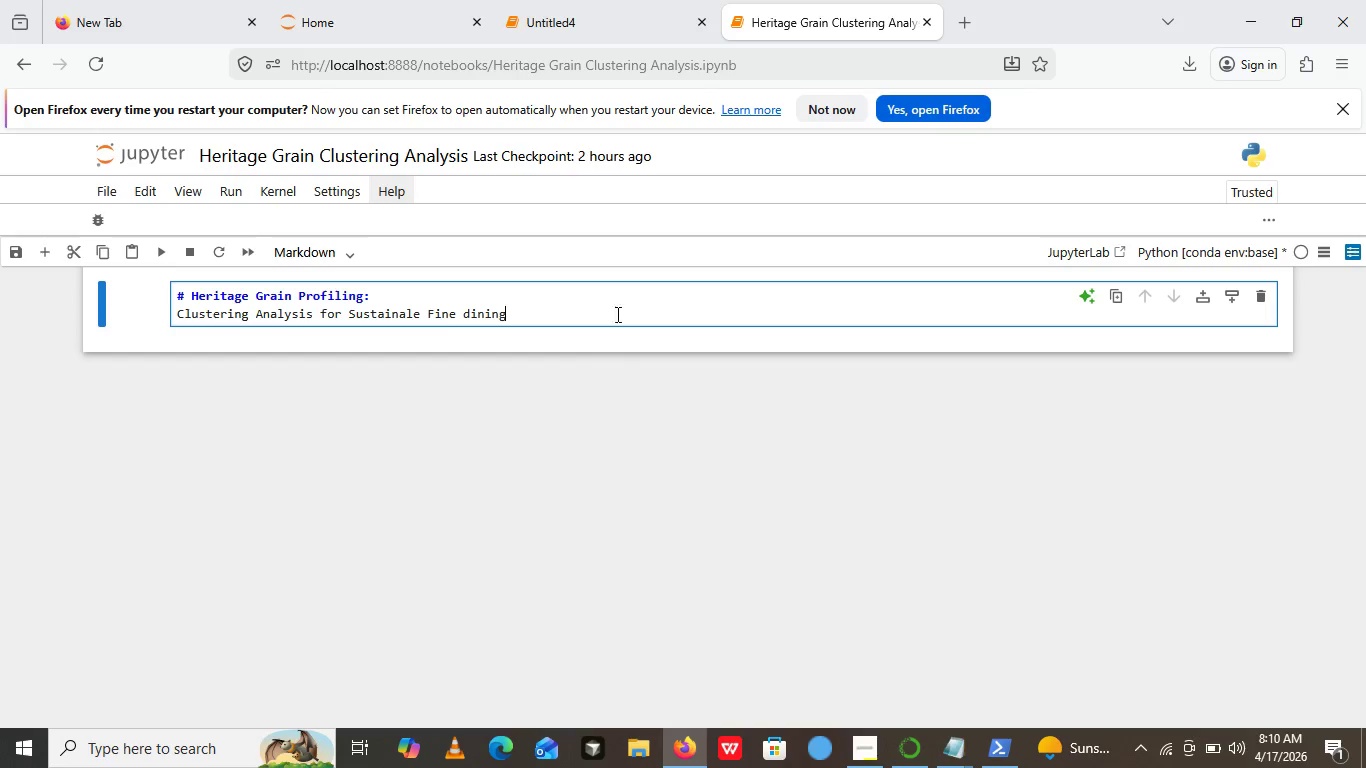 
key(Enter)
 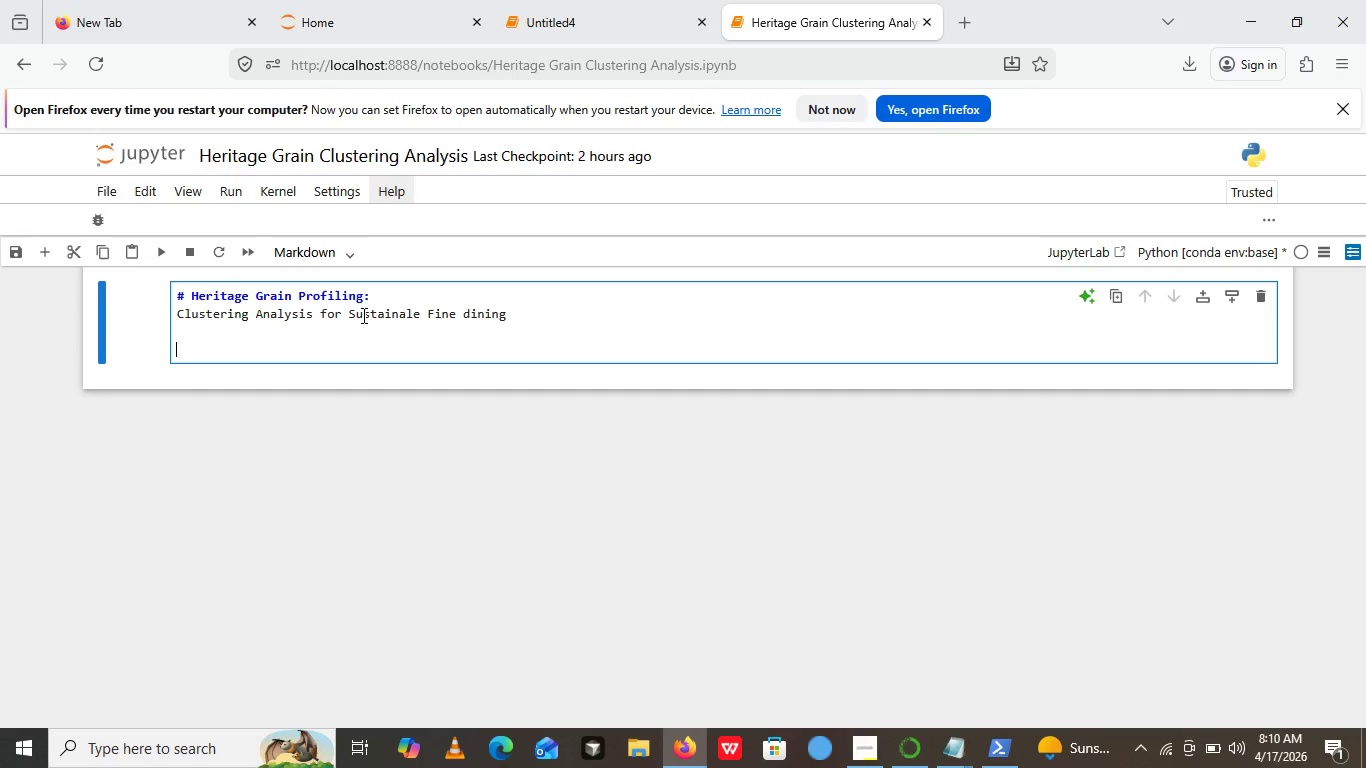 
key(Enter)
 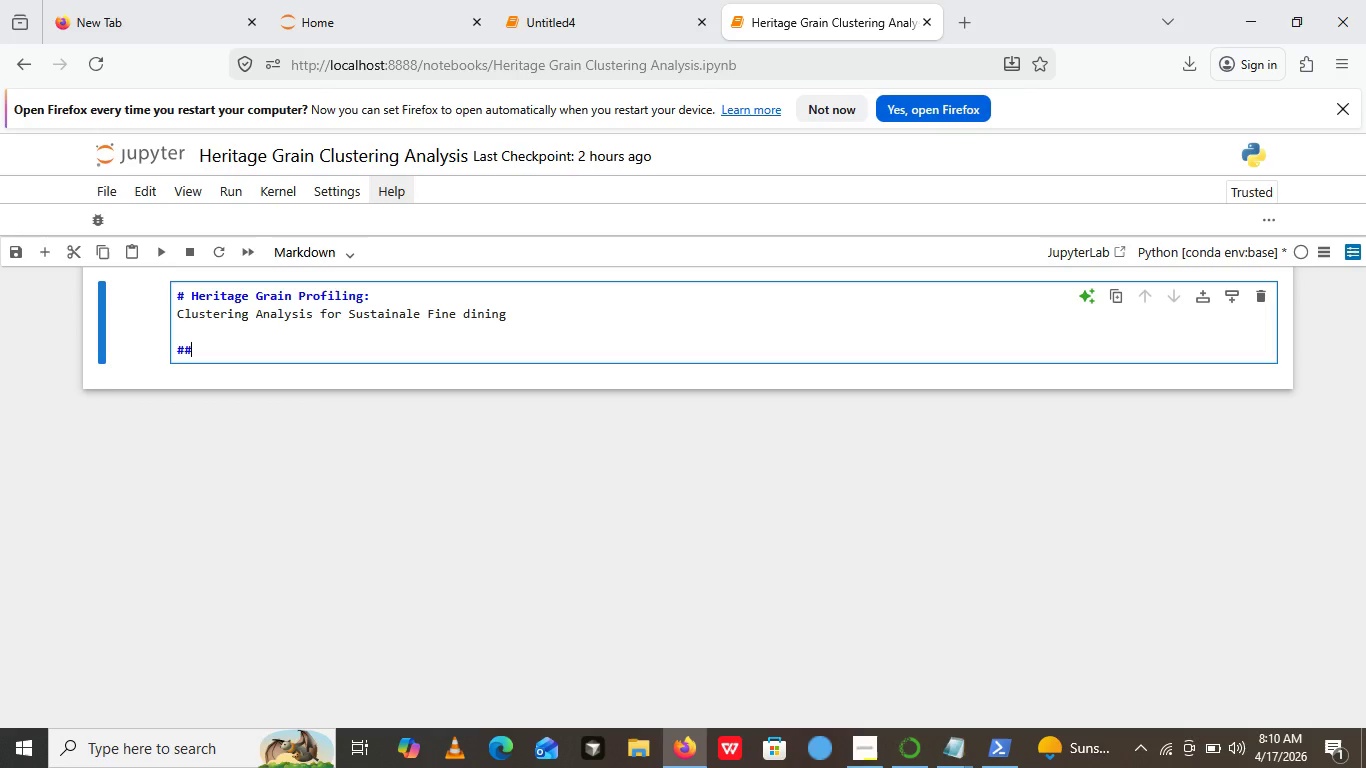 
type(## Overvview)
 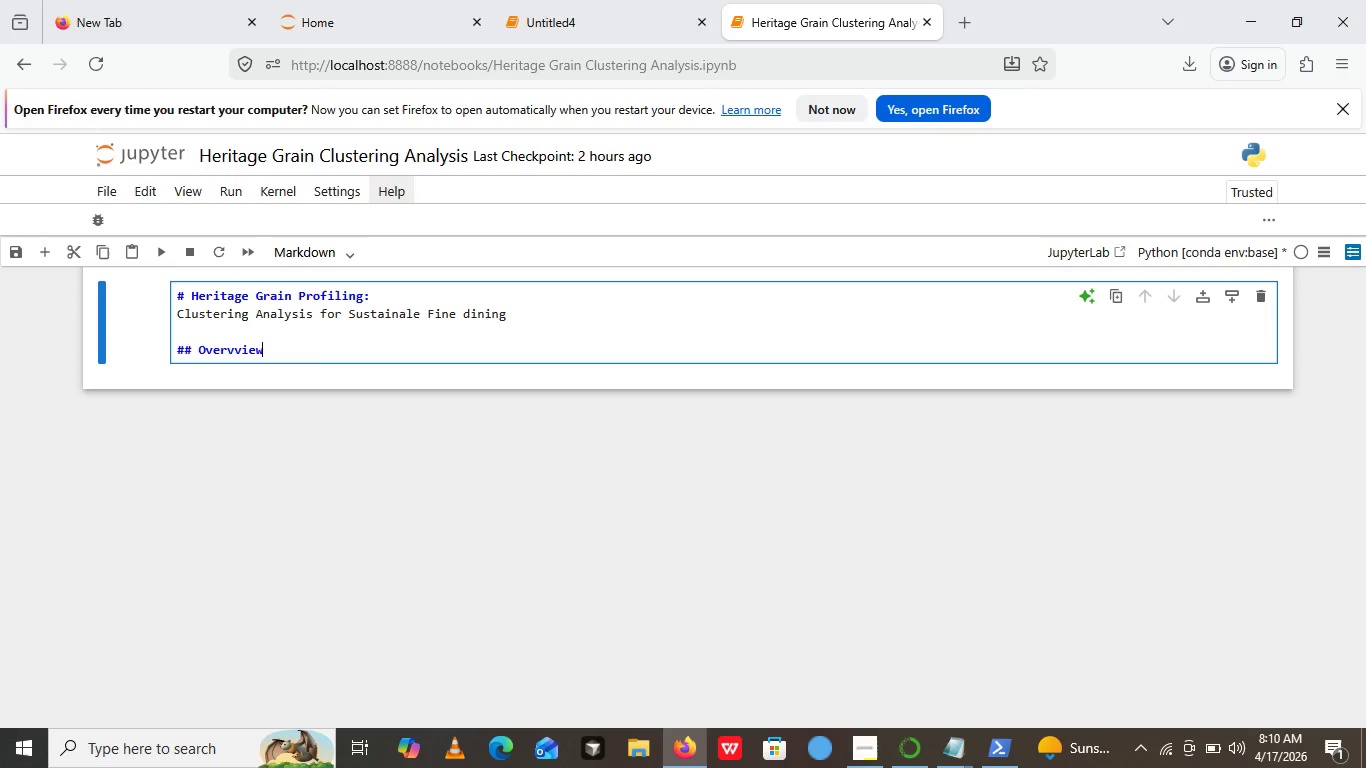 
key(ArrowLeft)
 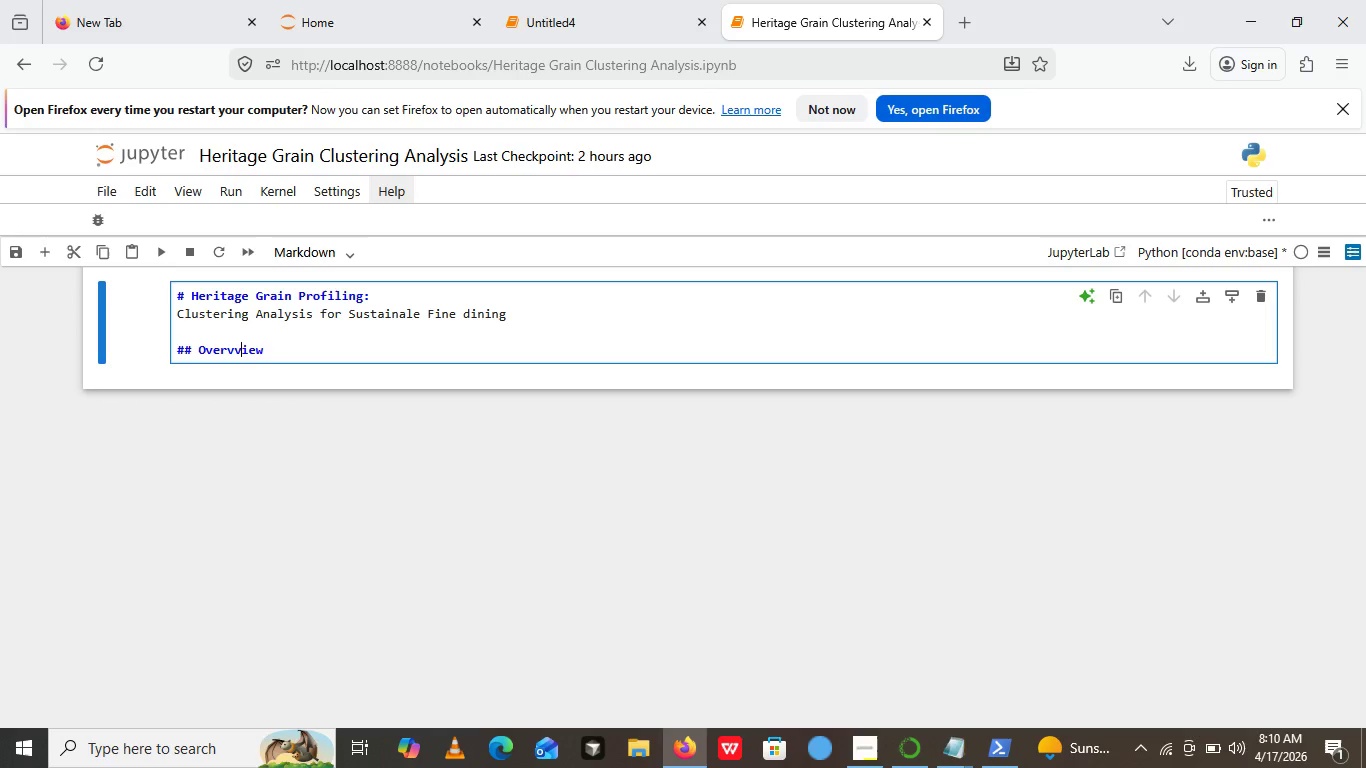 
key(ArrowLeft)
 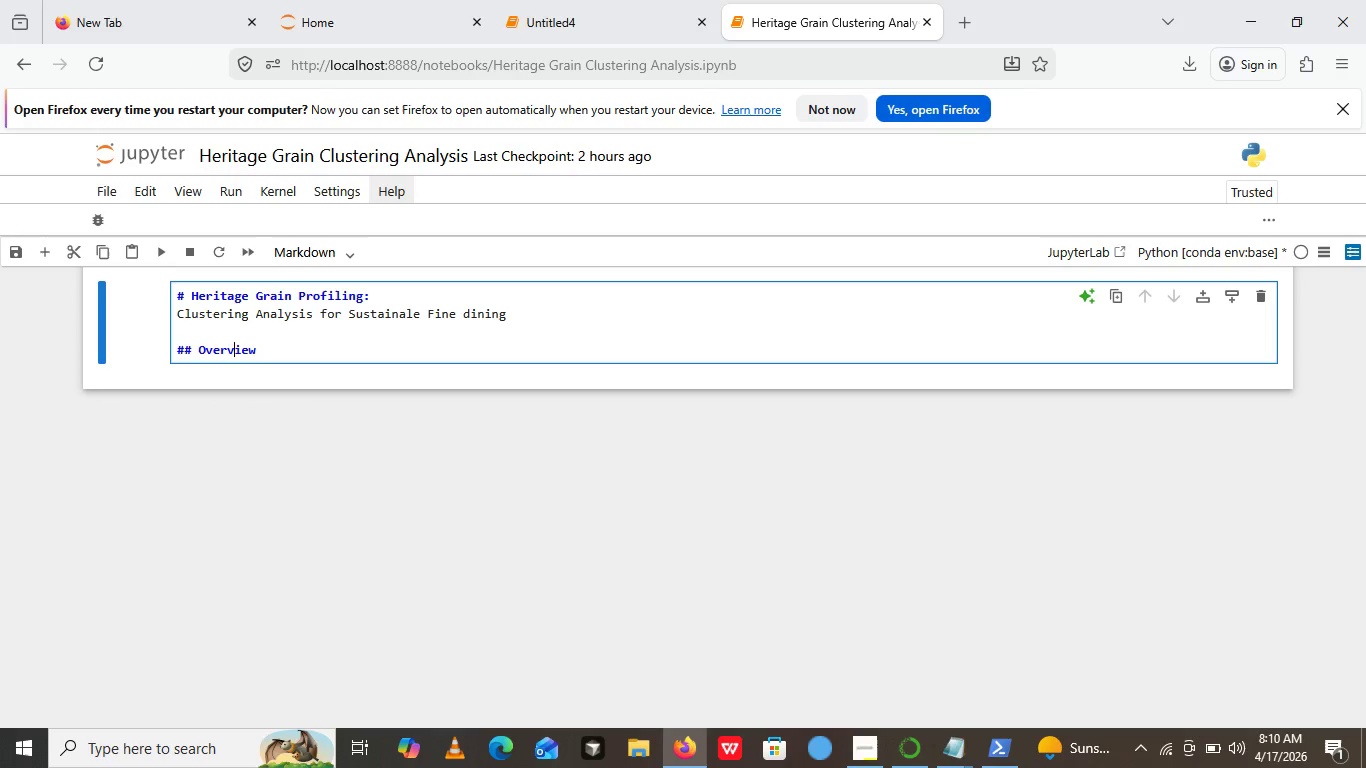 
key(ArrowLeft)
 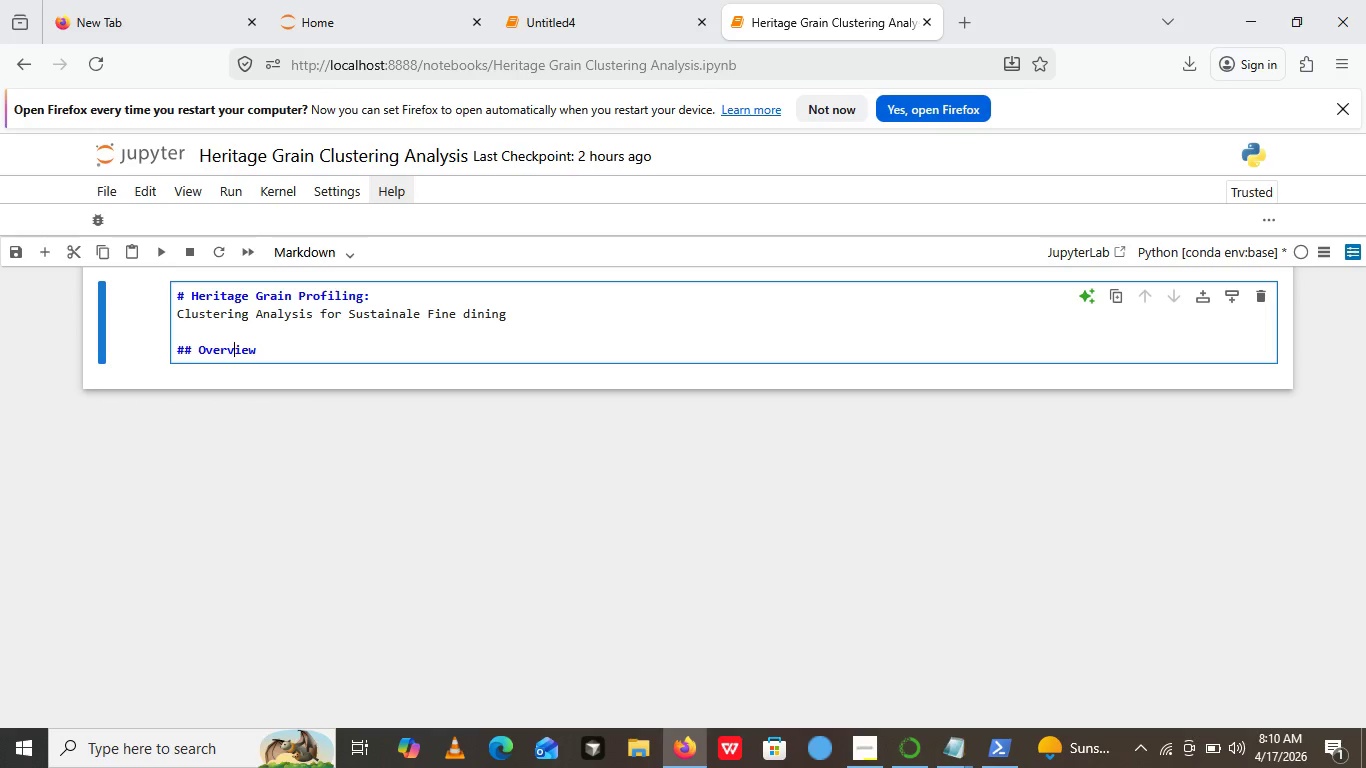 
key(Backspace)
 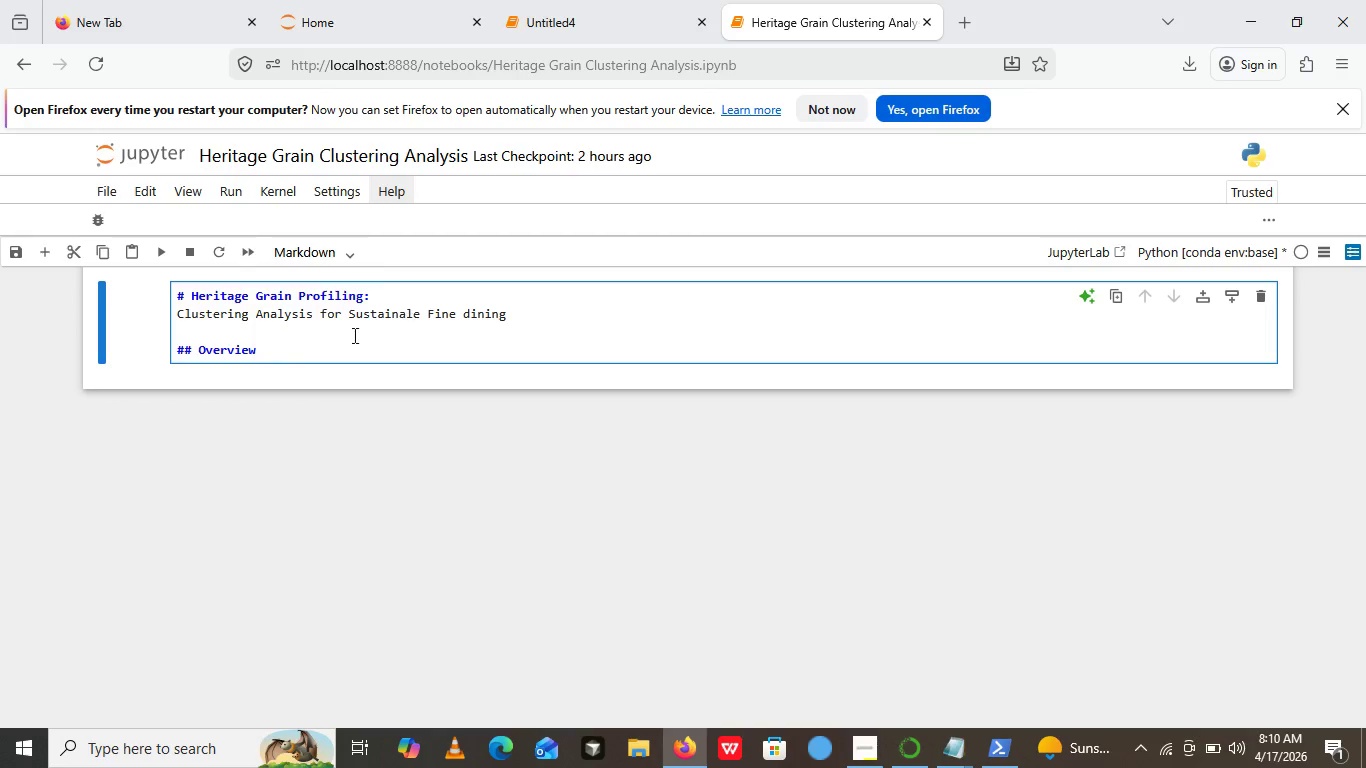 
left_click([281, 356])
 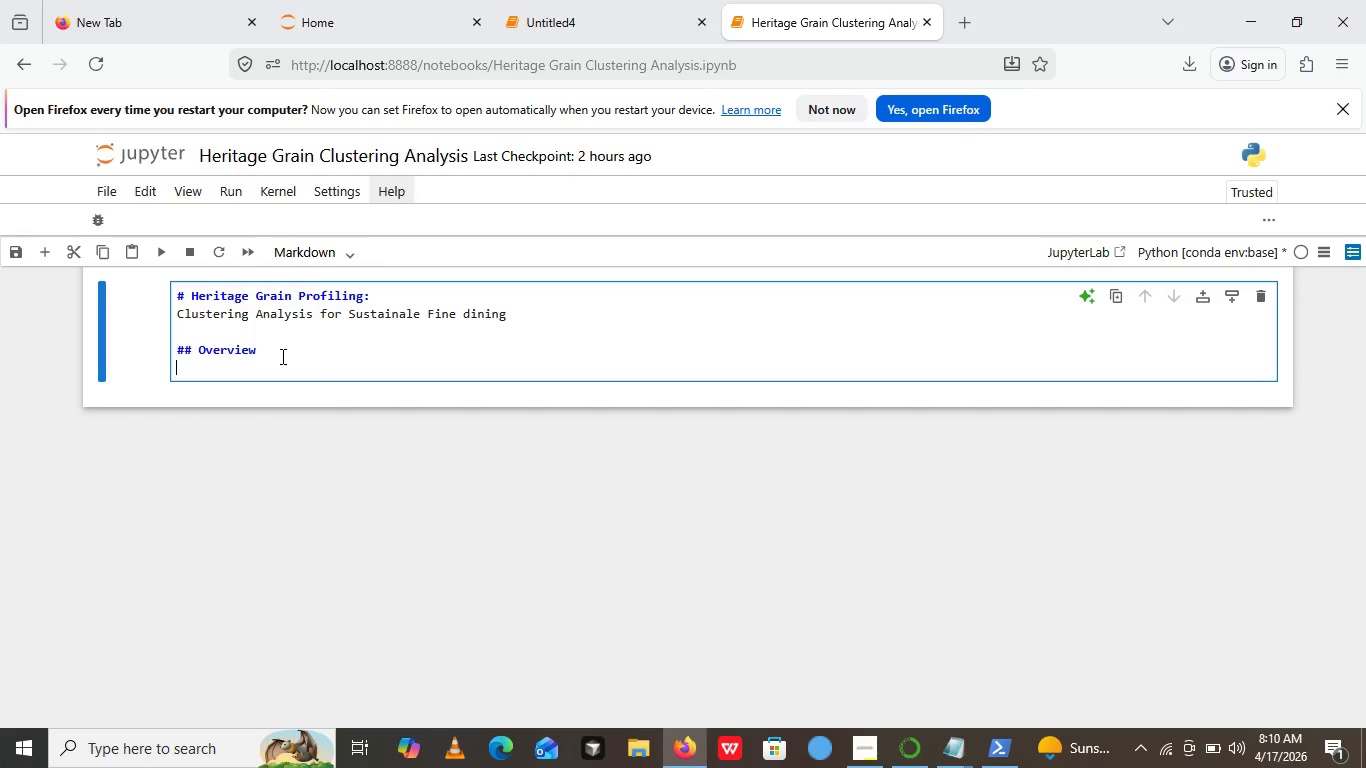 
key(Enter)
 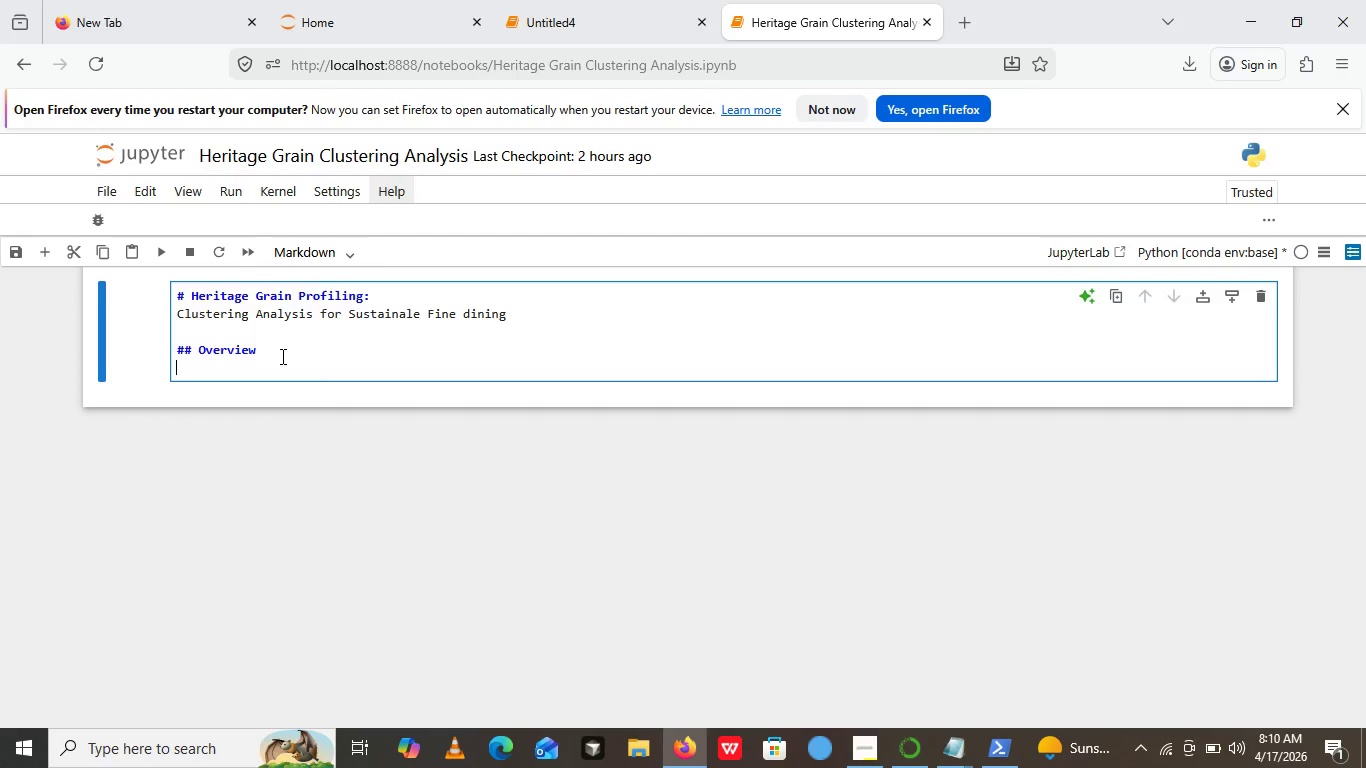 
type(This project applies unsupervised machine learnning)
 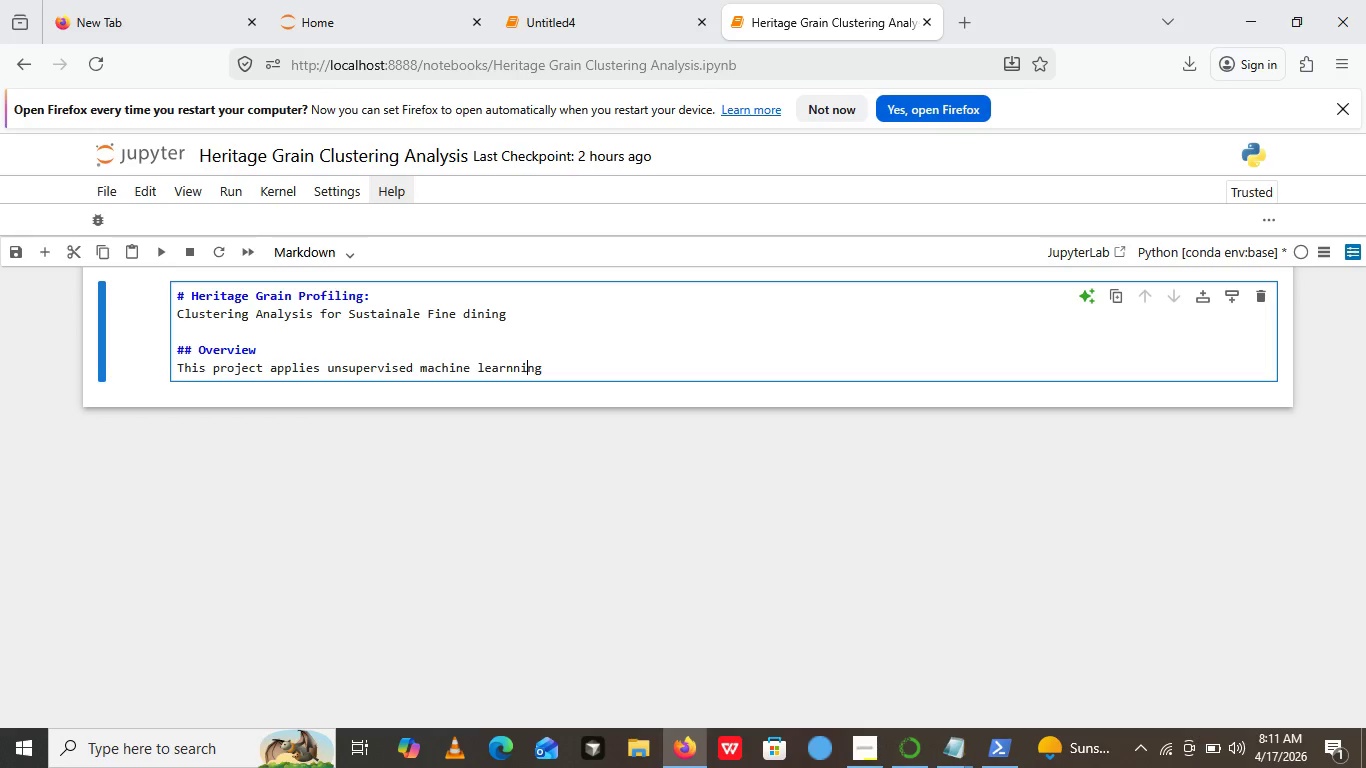 
key(ArrowLeft)
 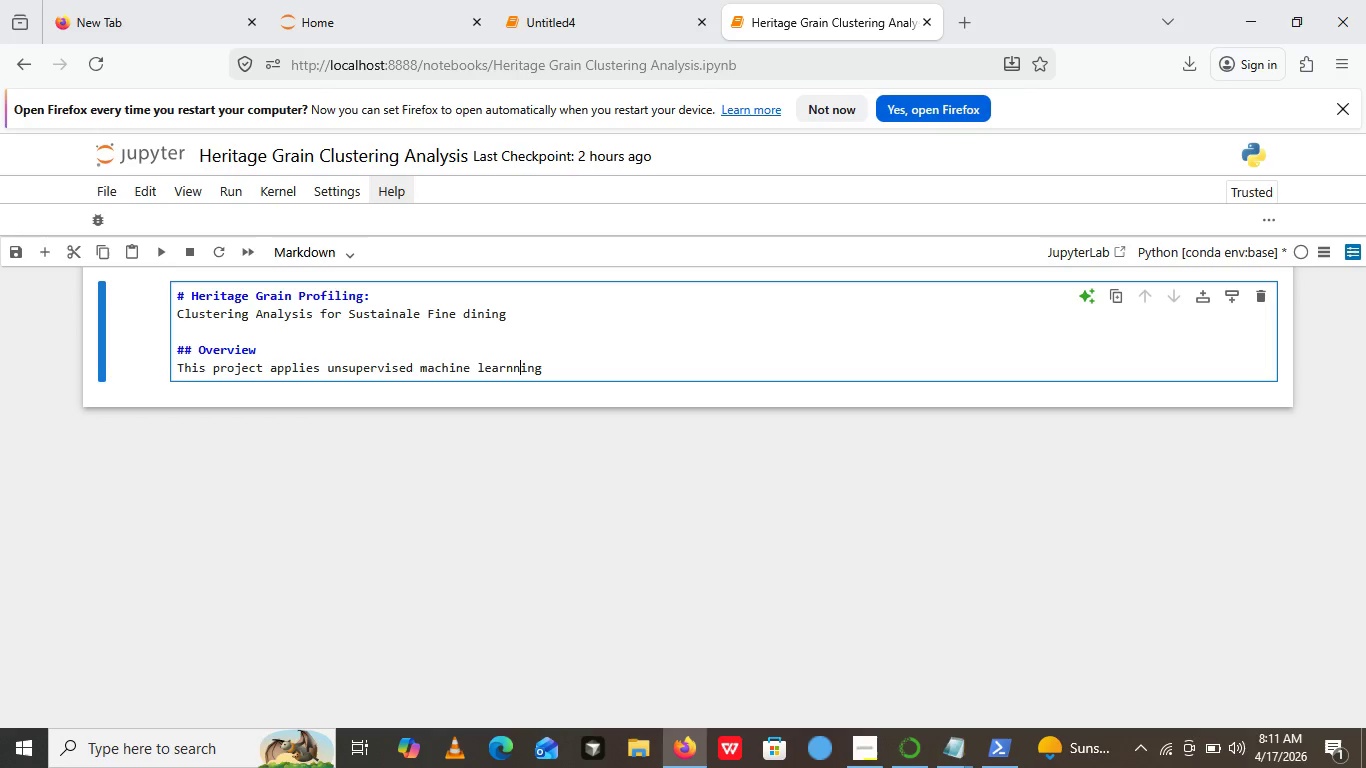 
key(ArrowLeft)
 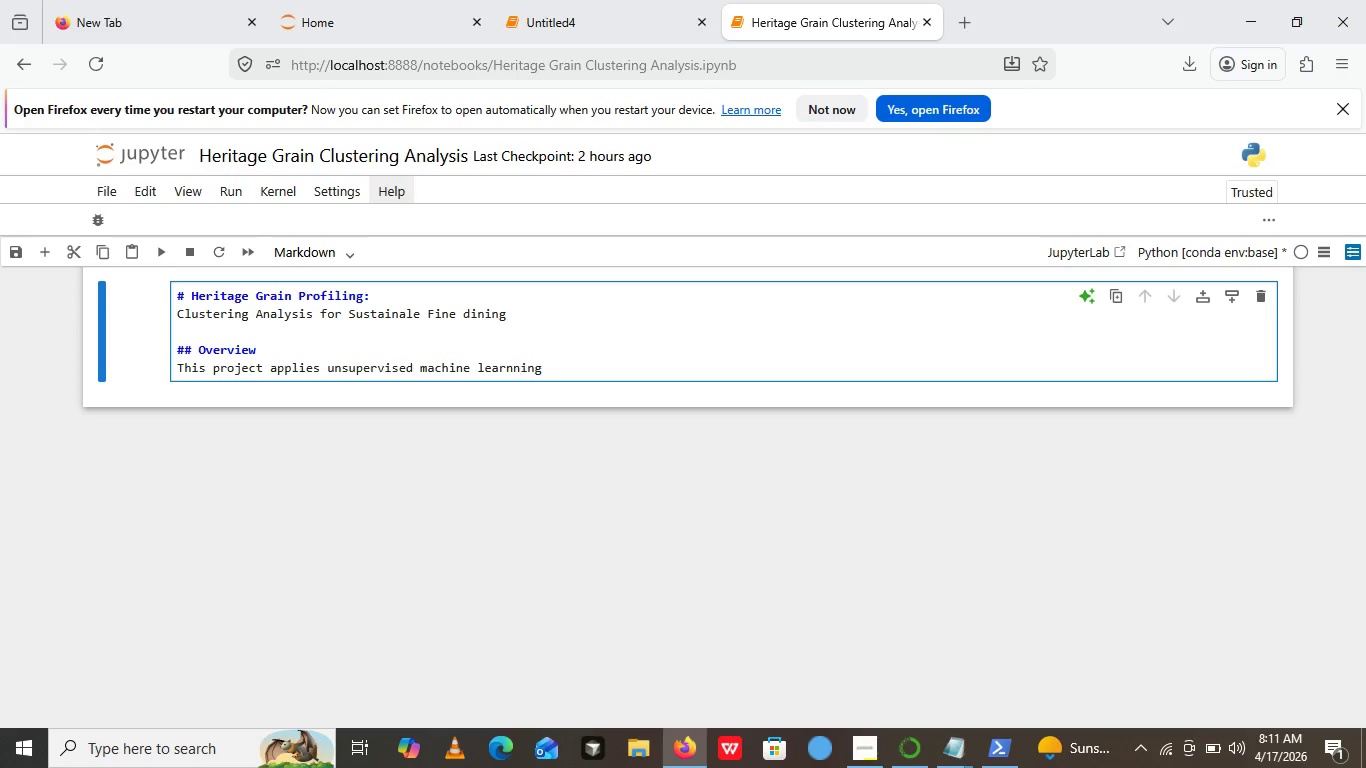 
key(ArrowLeft)
 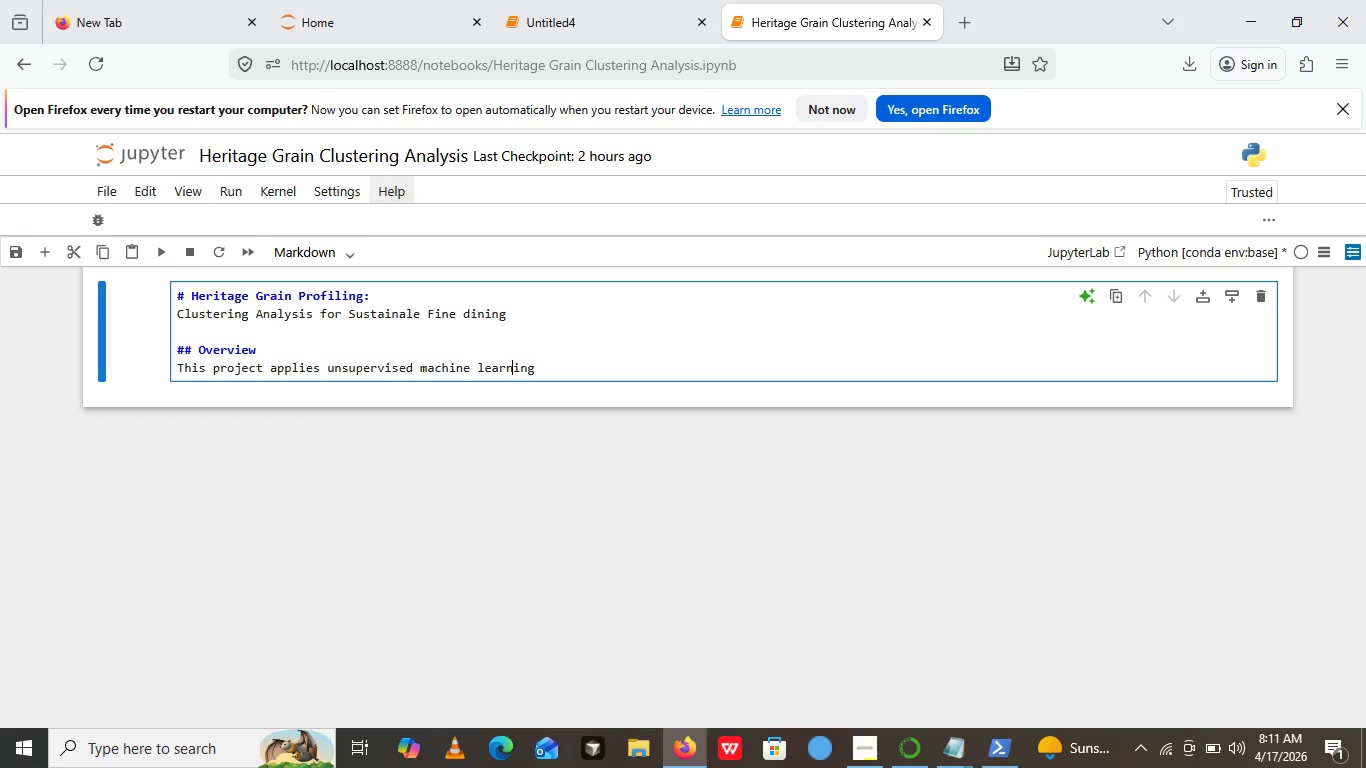 
key(Backspace)
 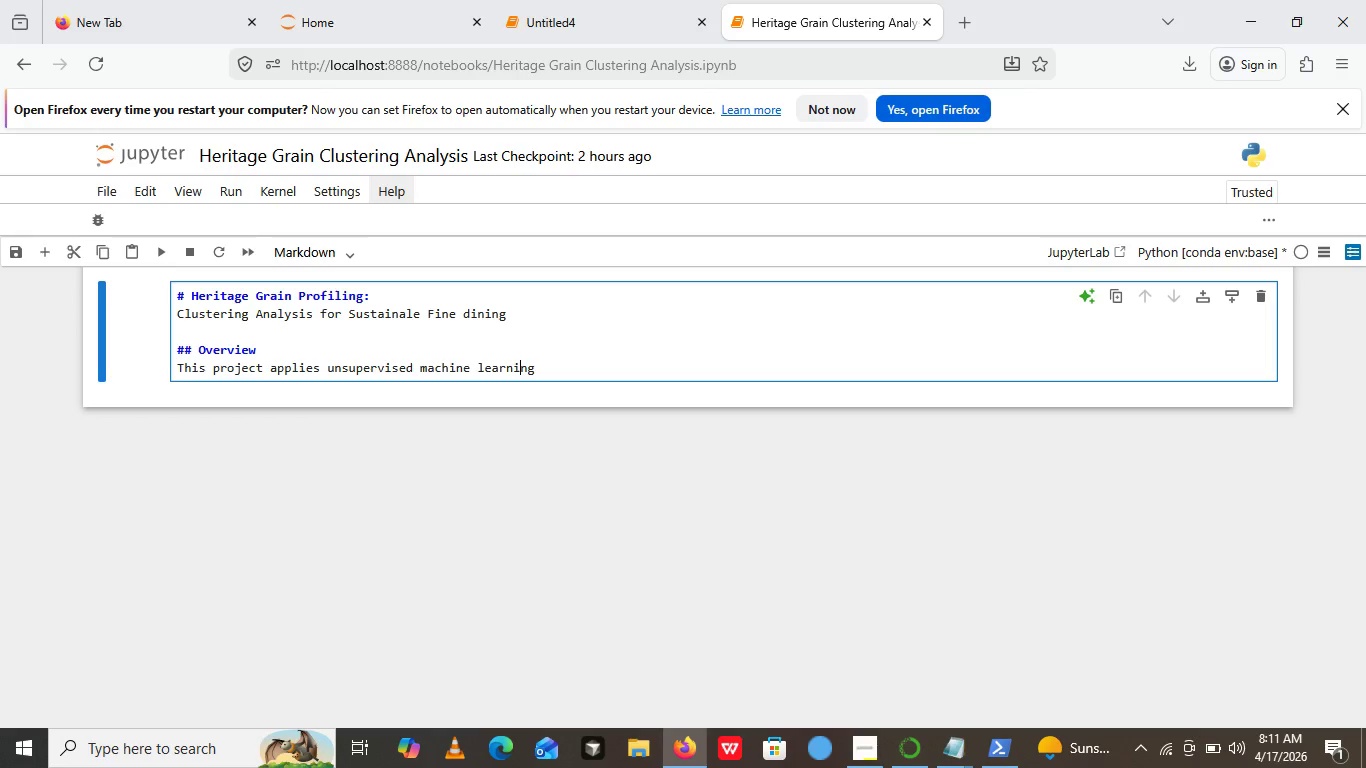 
key(ArrowRight)
 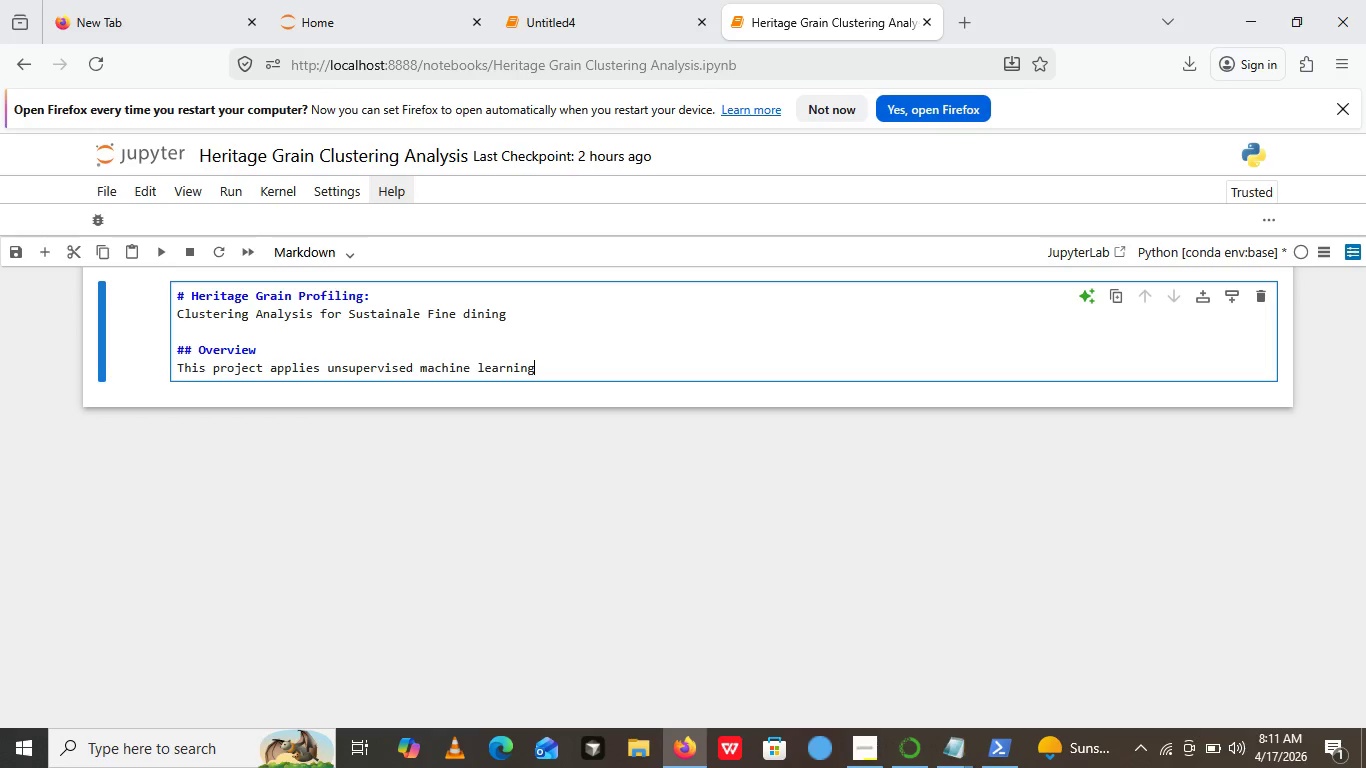 
key(ArrowRight)
 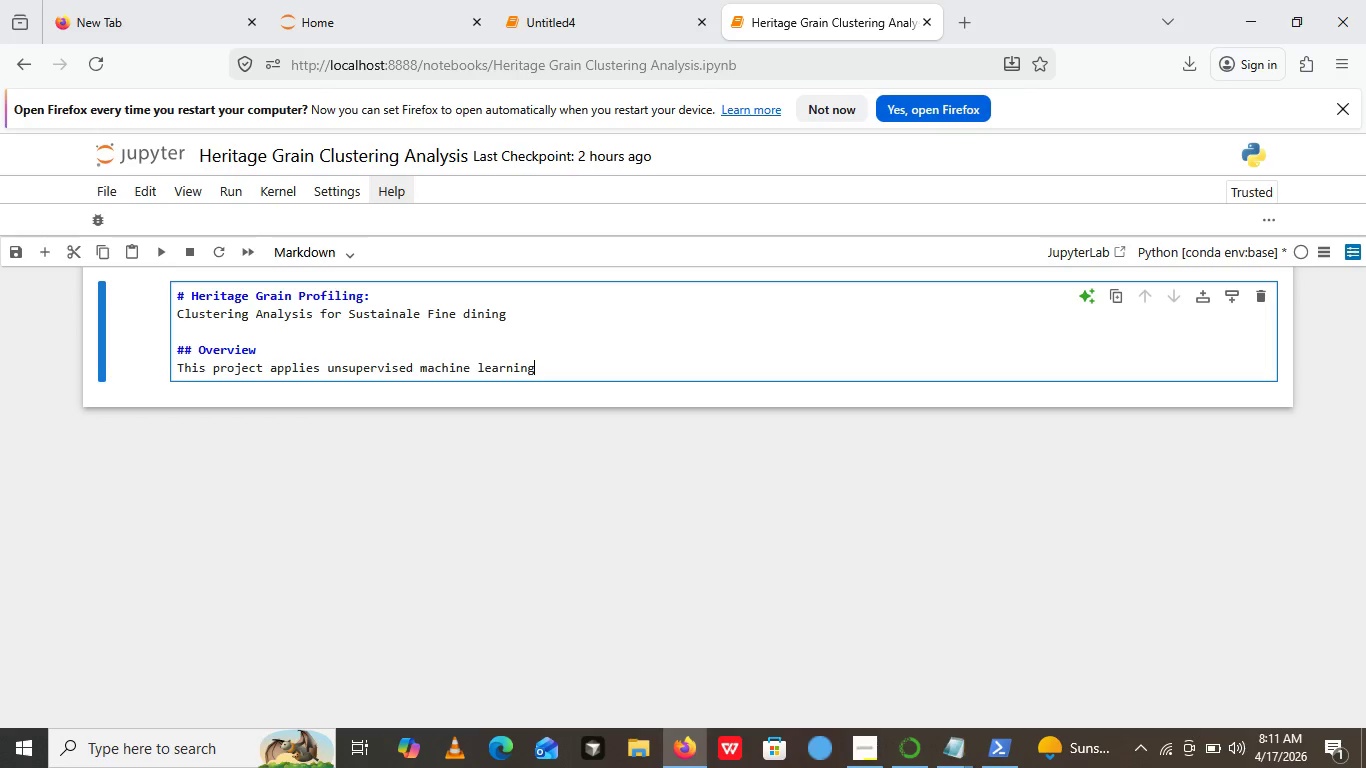 
key(ArrowRight)
 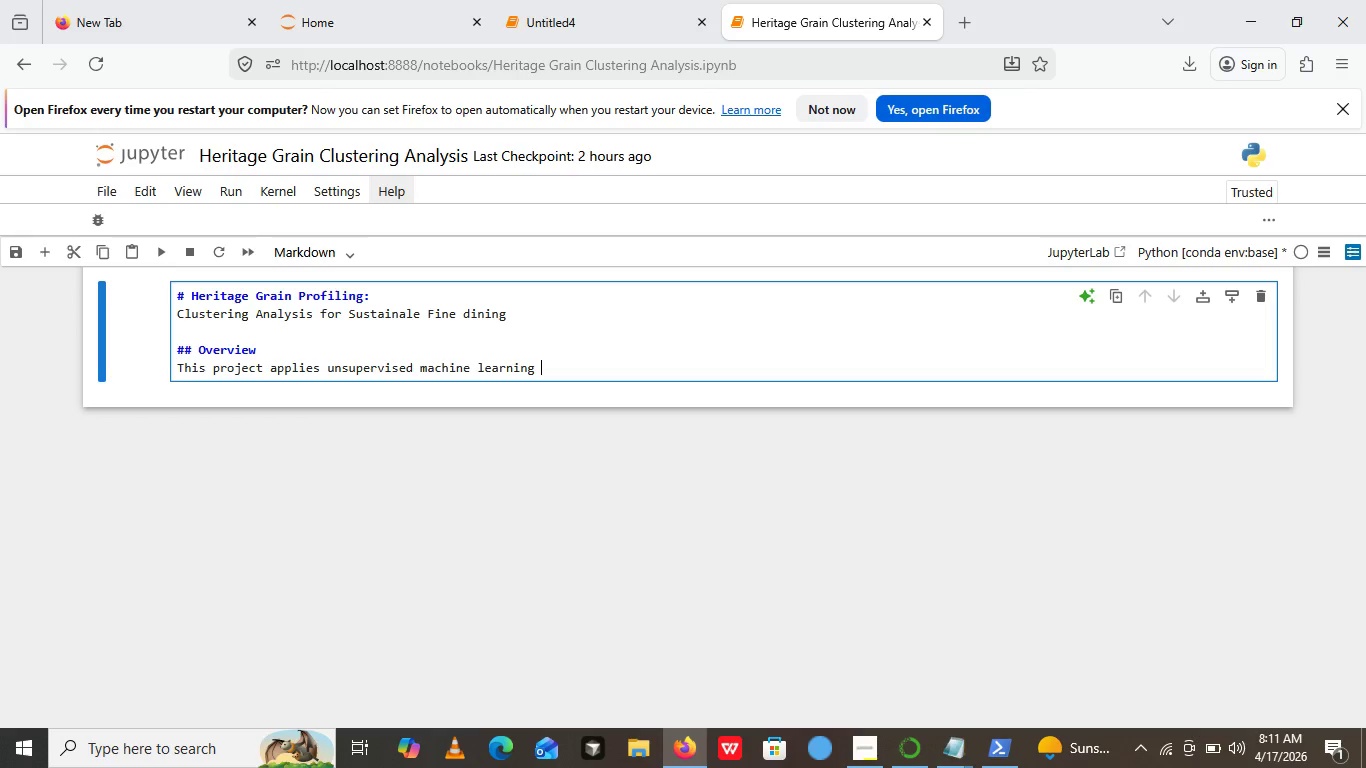 
key(Space)
 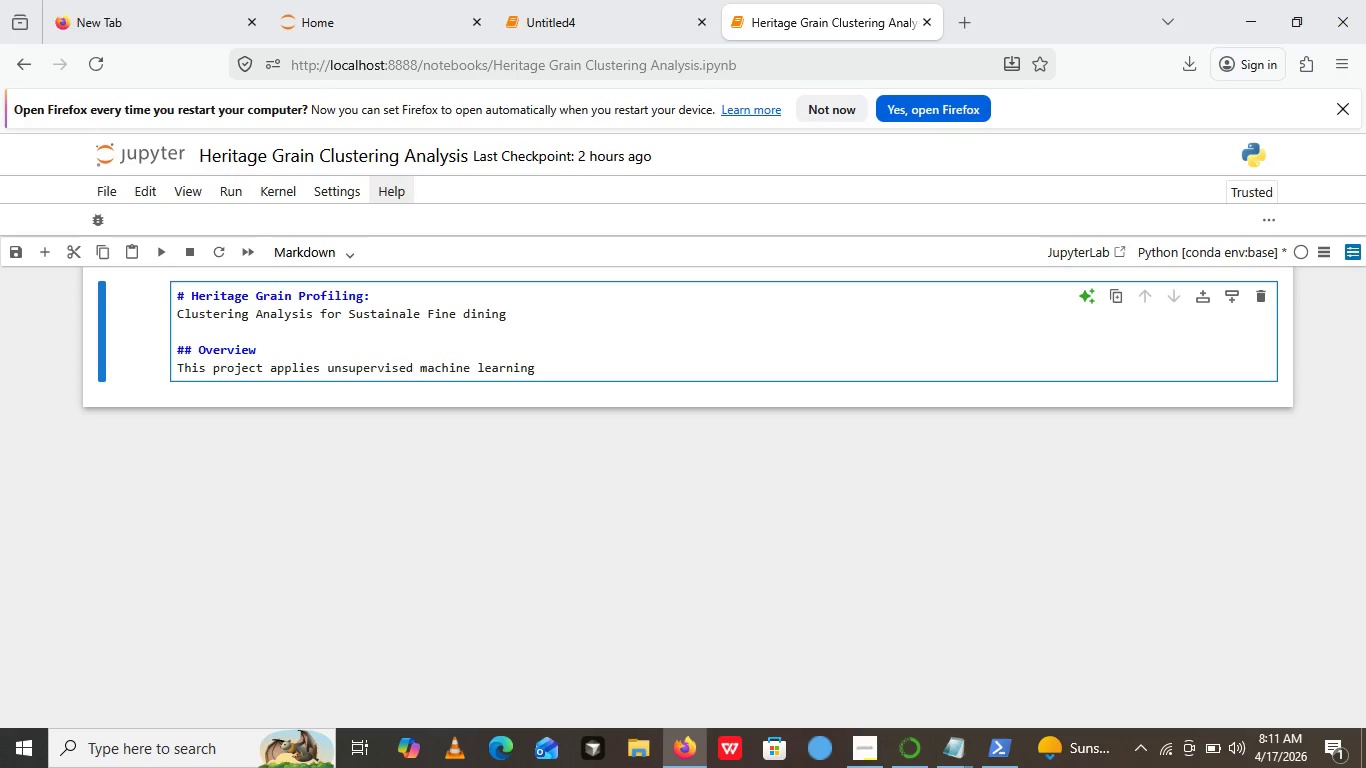 
type(to group heritage grains into culinary categories based on th)
 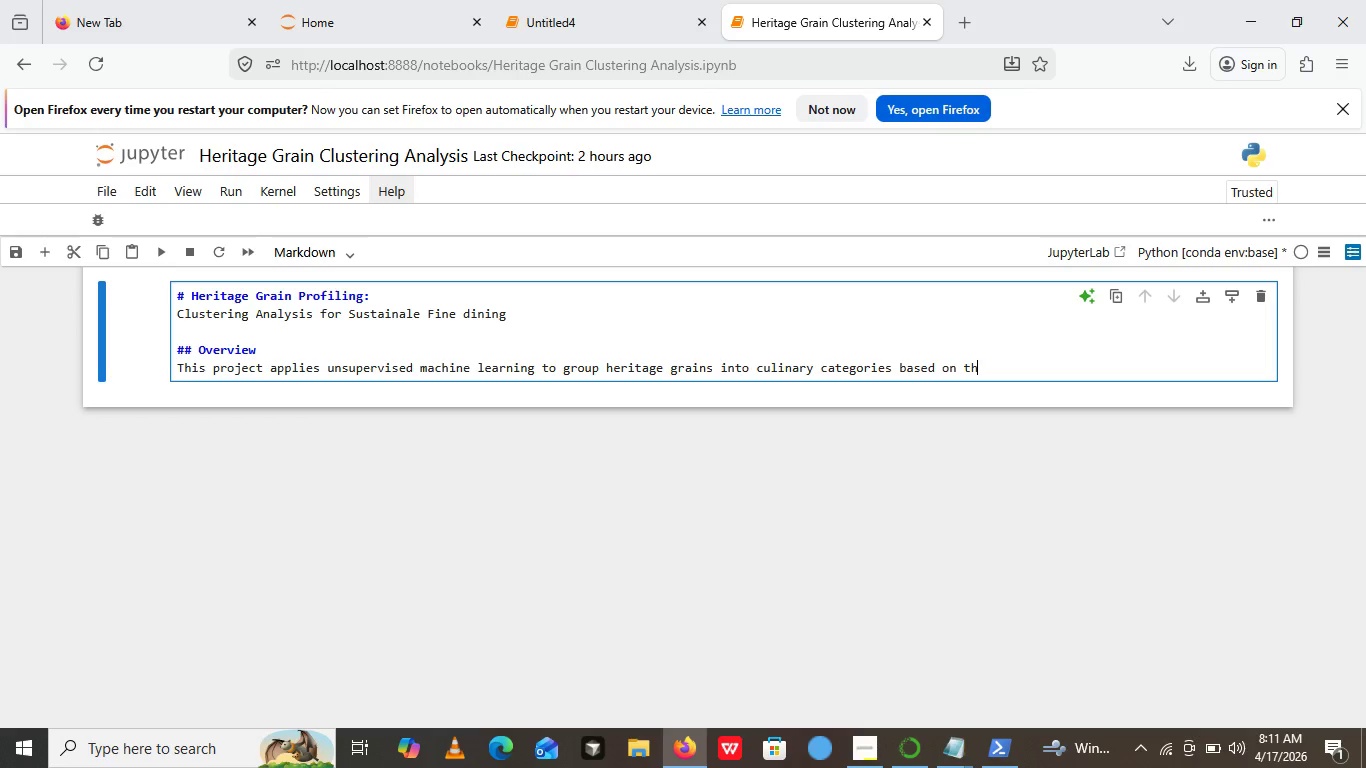 
type(eir nutriitional composition)
 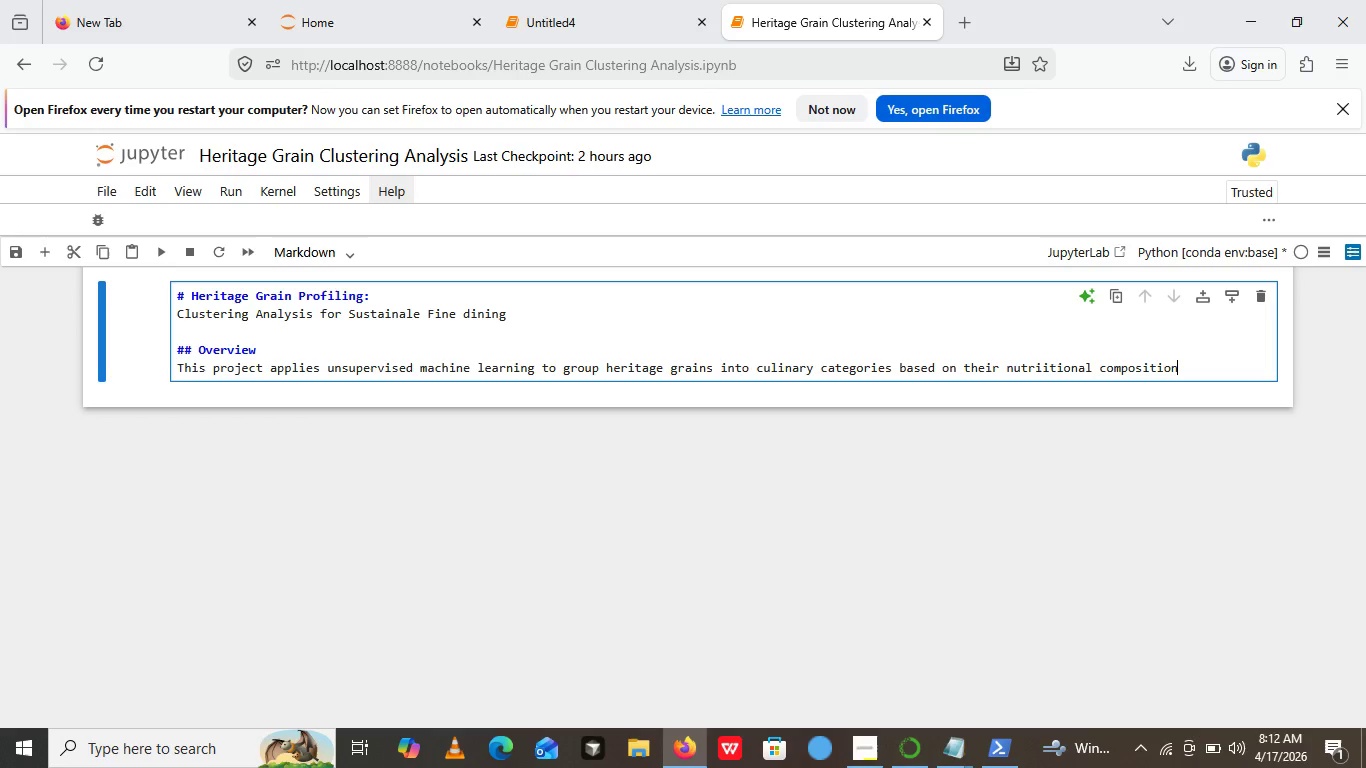 
wait(9.09)
 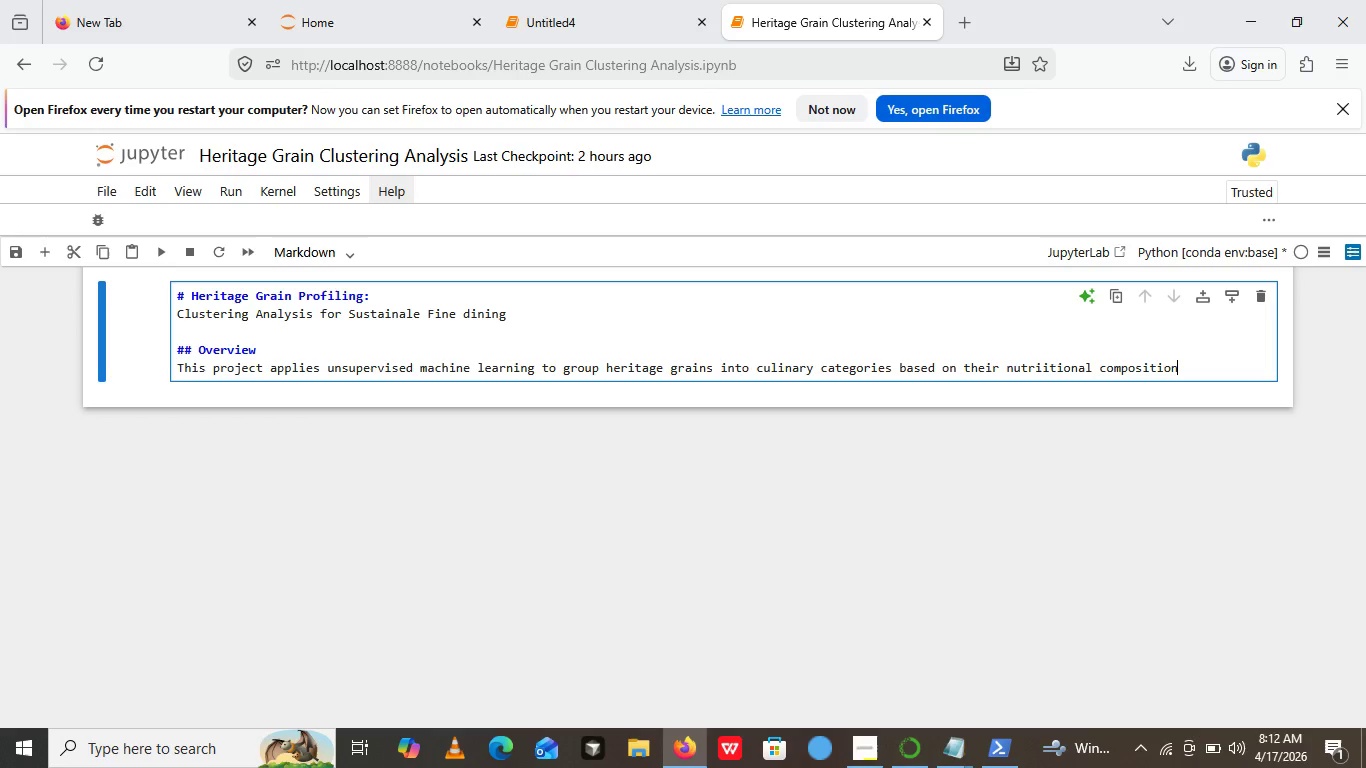 
key(ArrowLeft)
 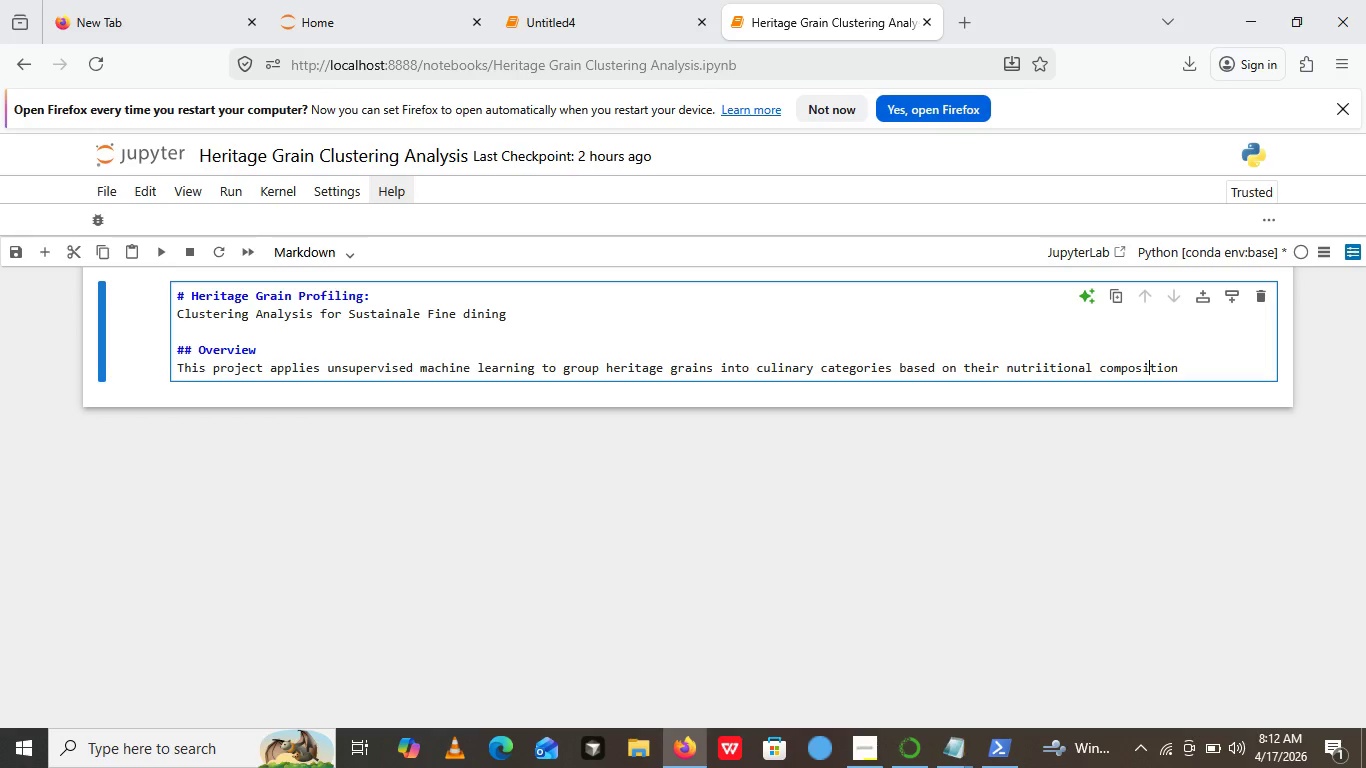 
key(ArrowLeft)
 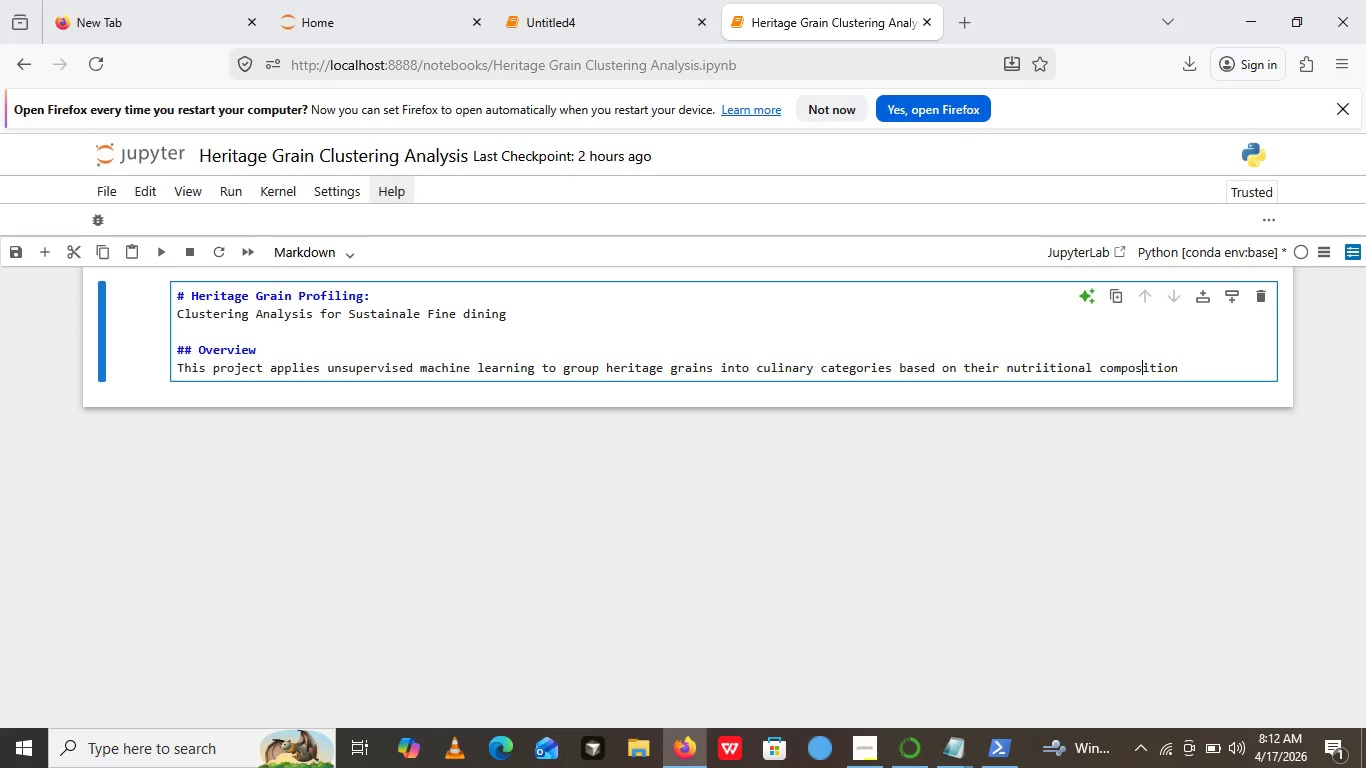 
key(ArrowLeft)
 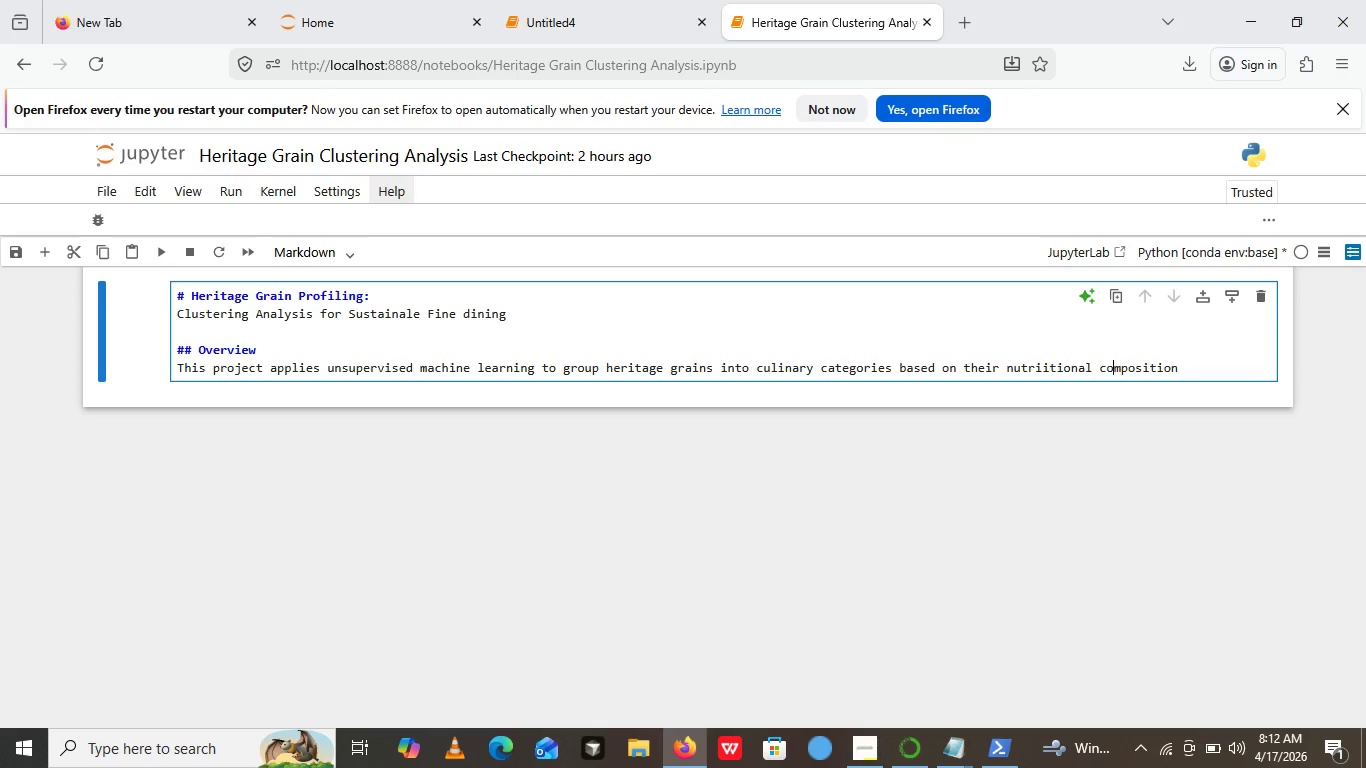 
hold_key(key=ArrowLeft, duration=1.14)
 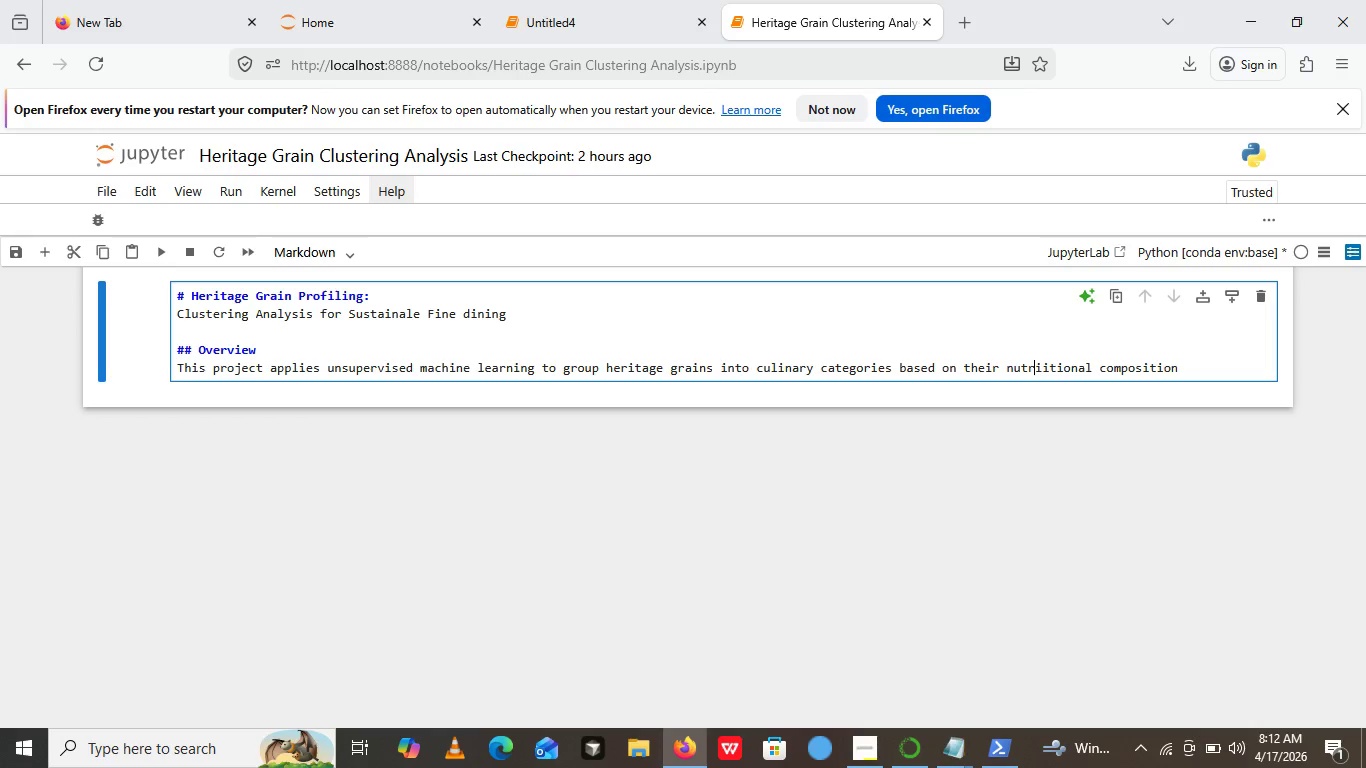 
key(ArrowLeft)
 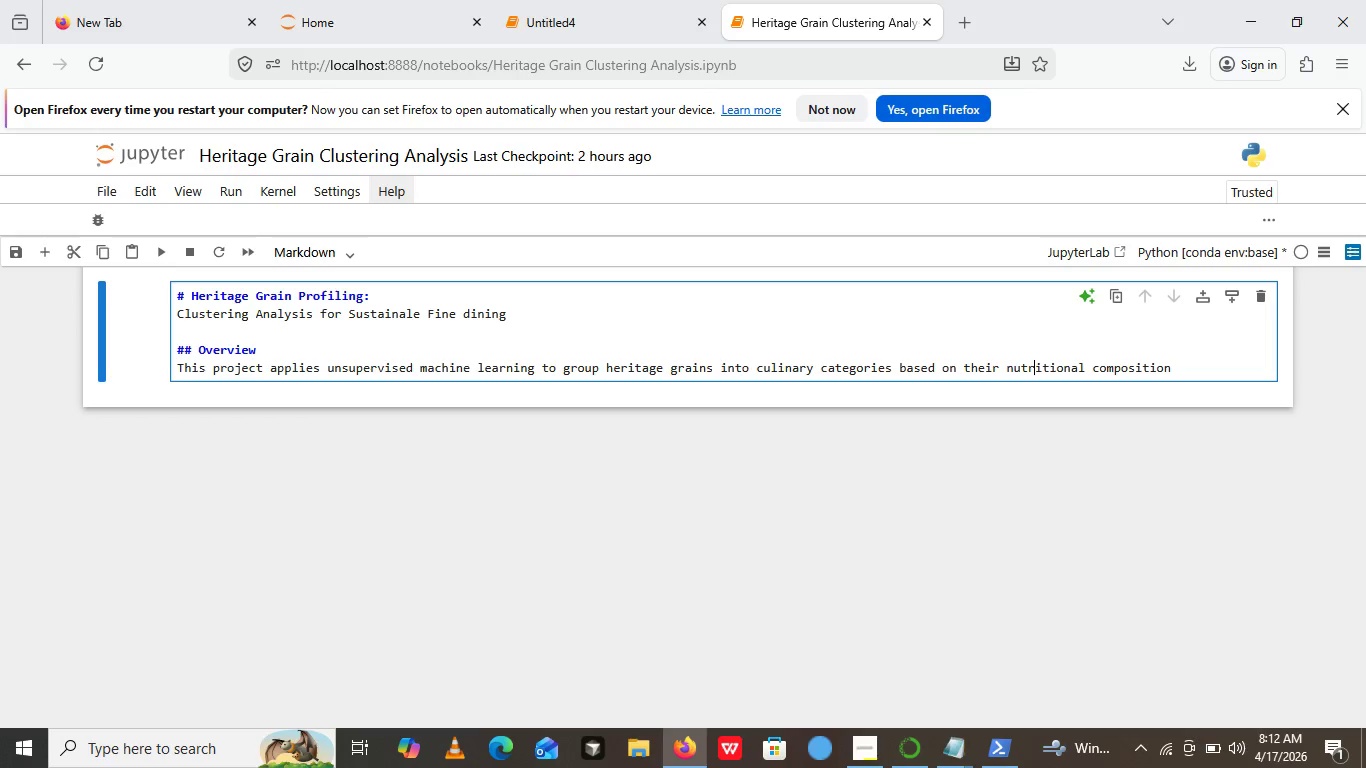 
key(ArrowRight)
 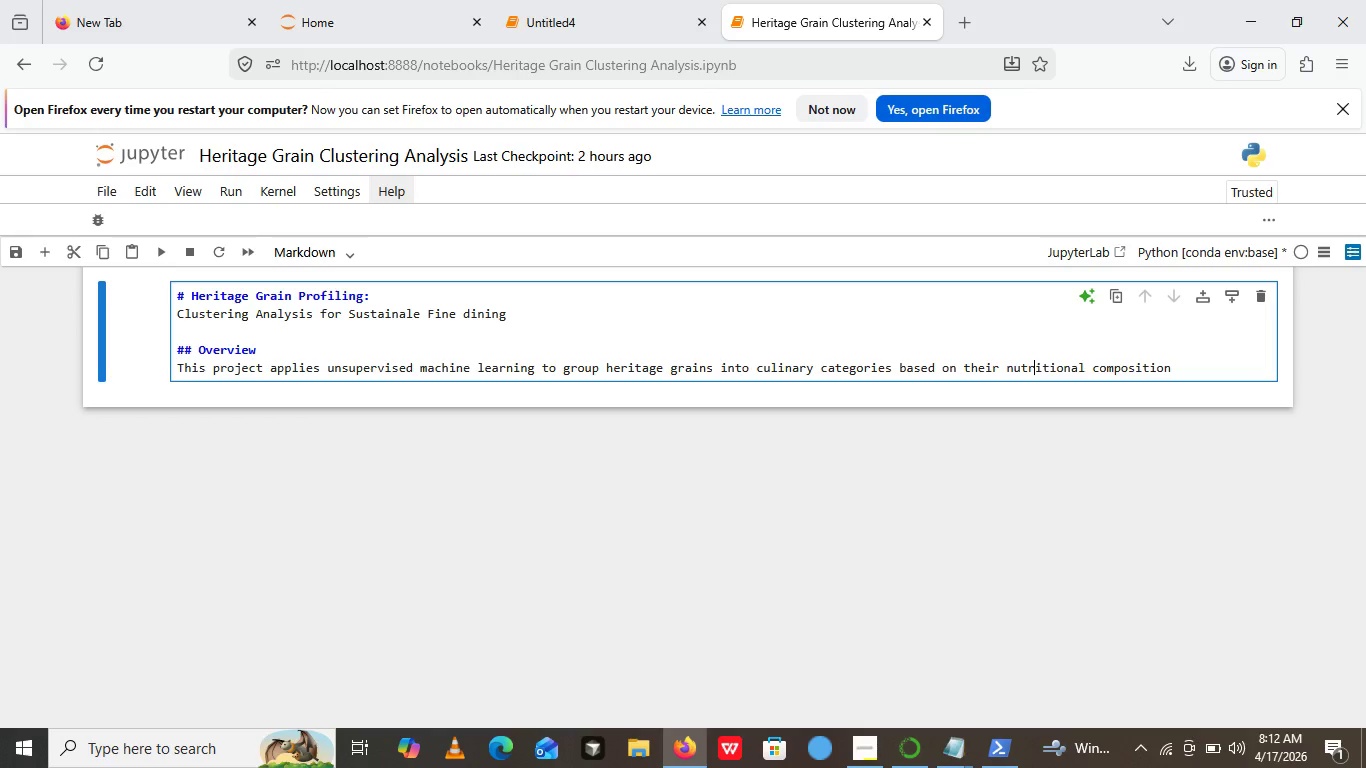 
key(Backspace)
 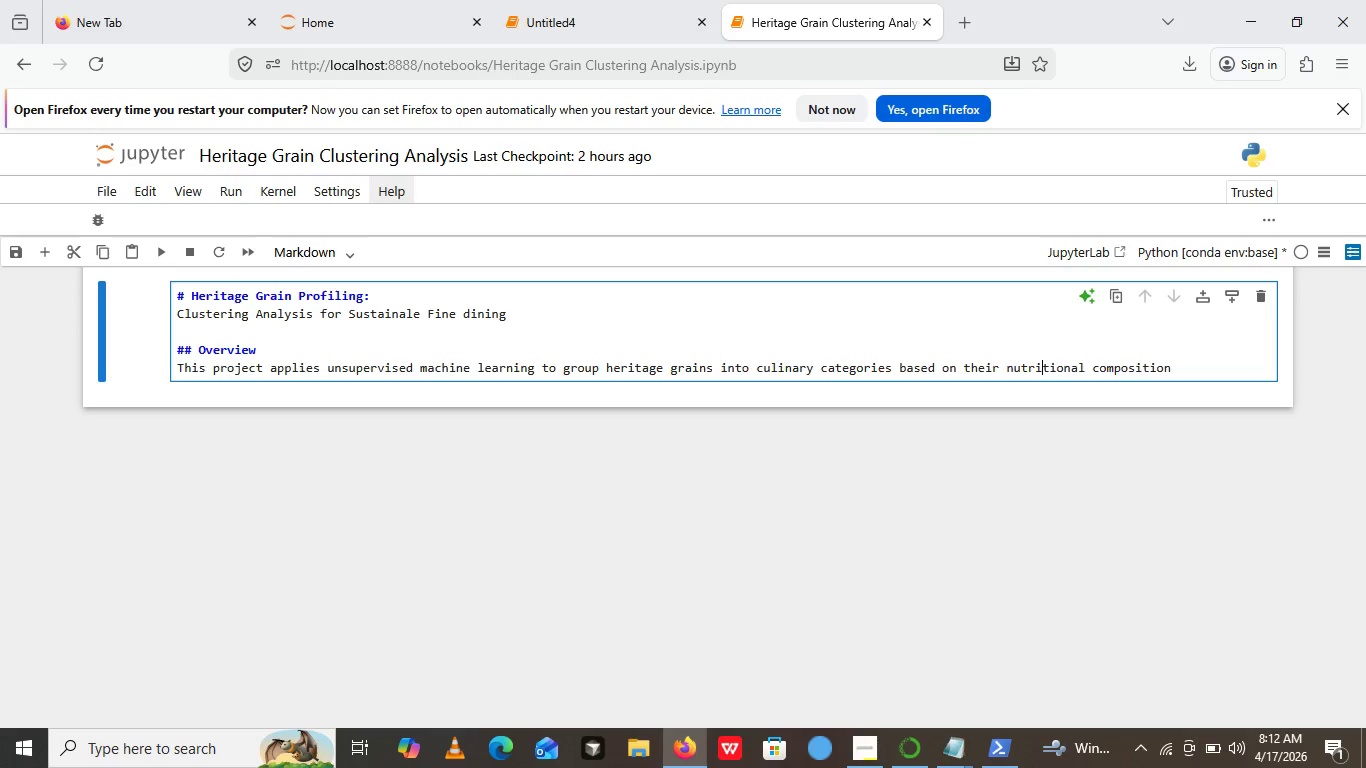 
hold_key(key=ArrowRight, duration=0.66)
 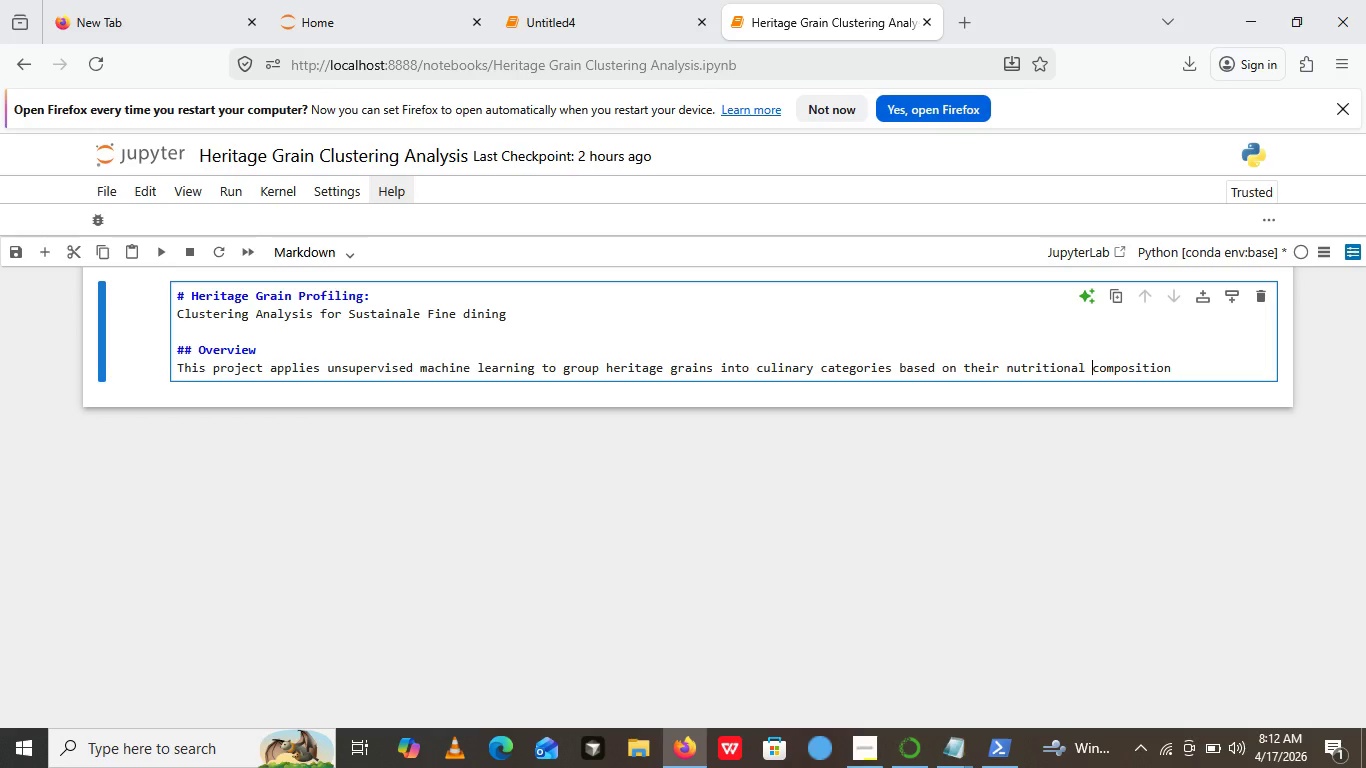 
key(ArrowRight)
 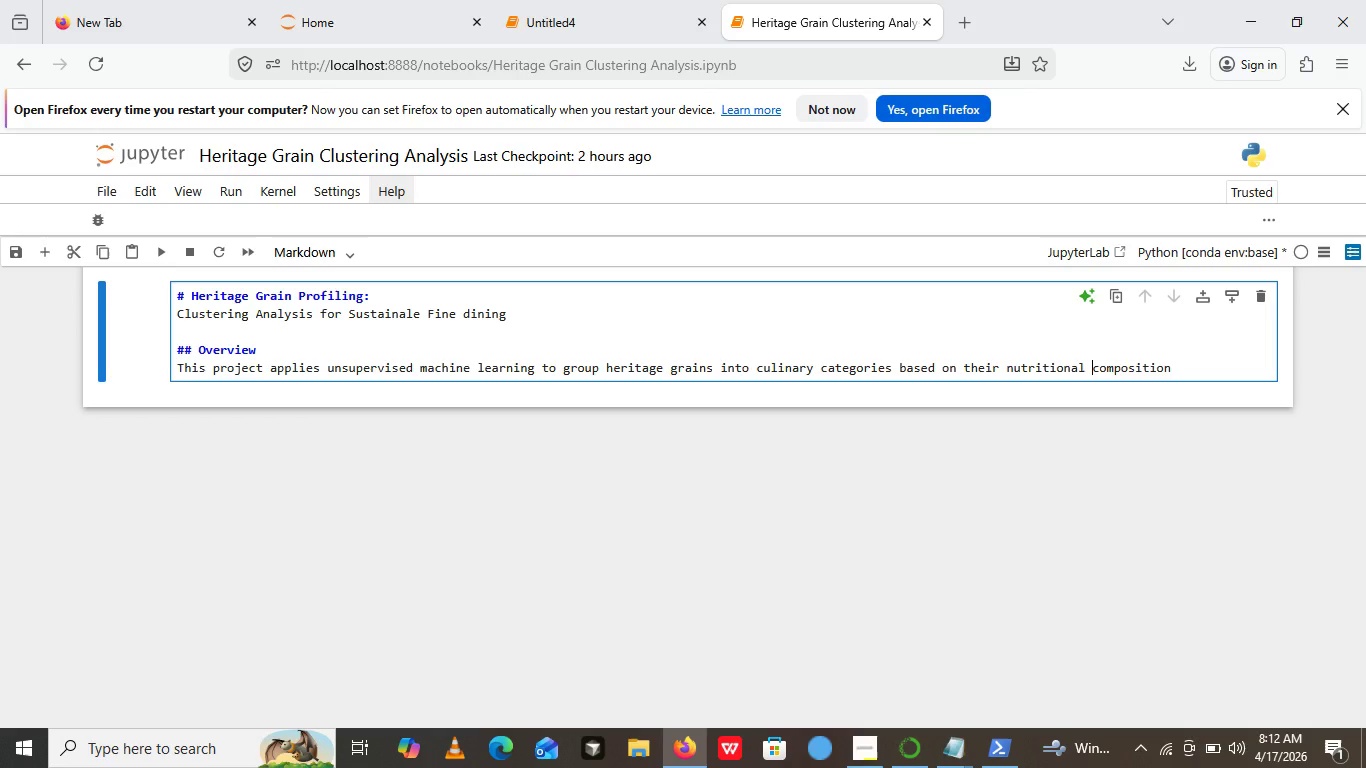 
key(ArrowRight)
 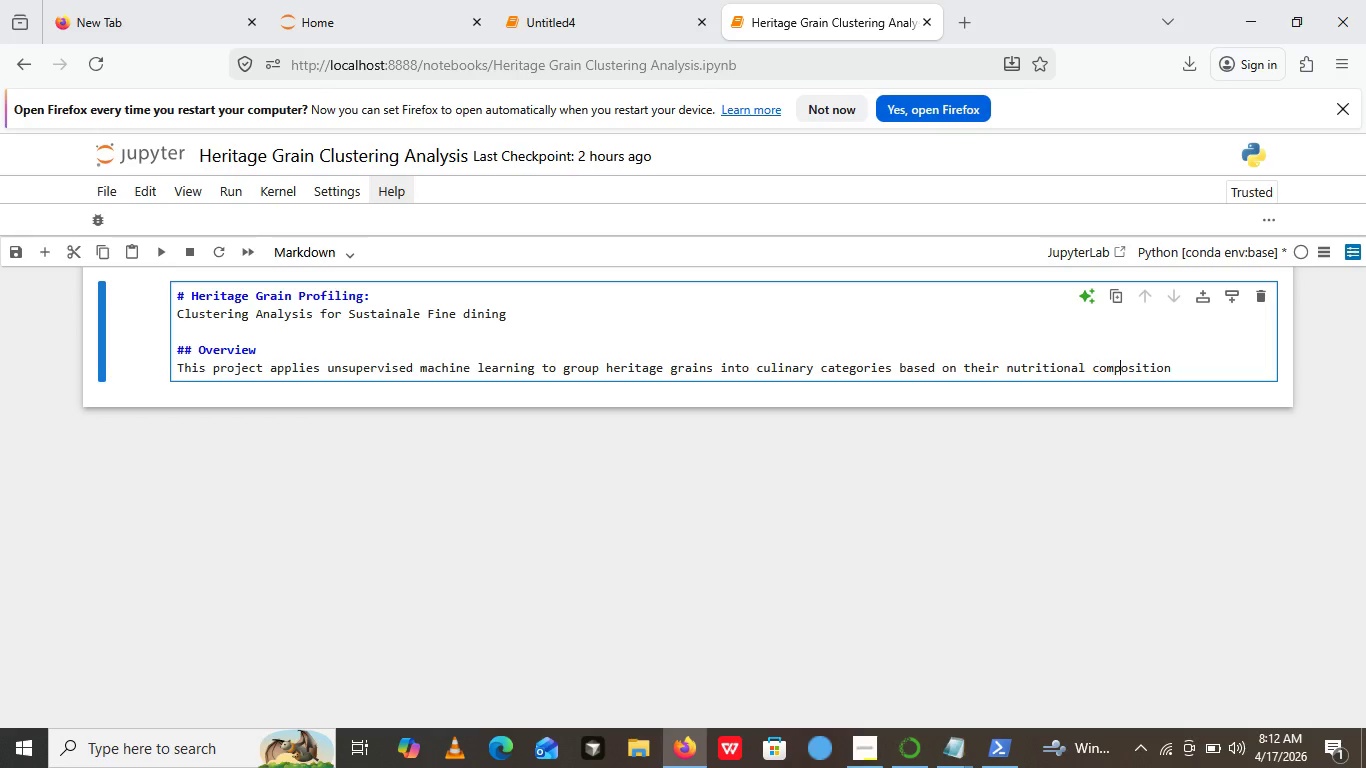 
hold_key(key=ArrowRight, duration=0.89)
 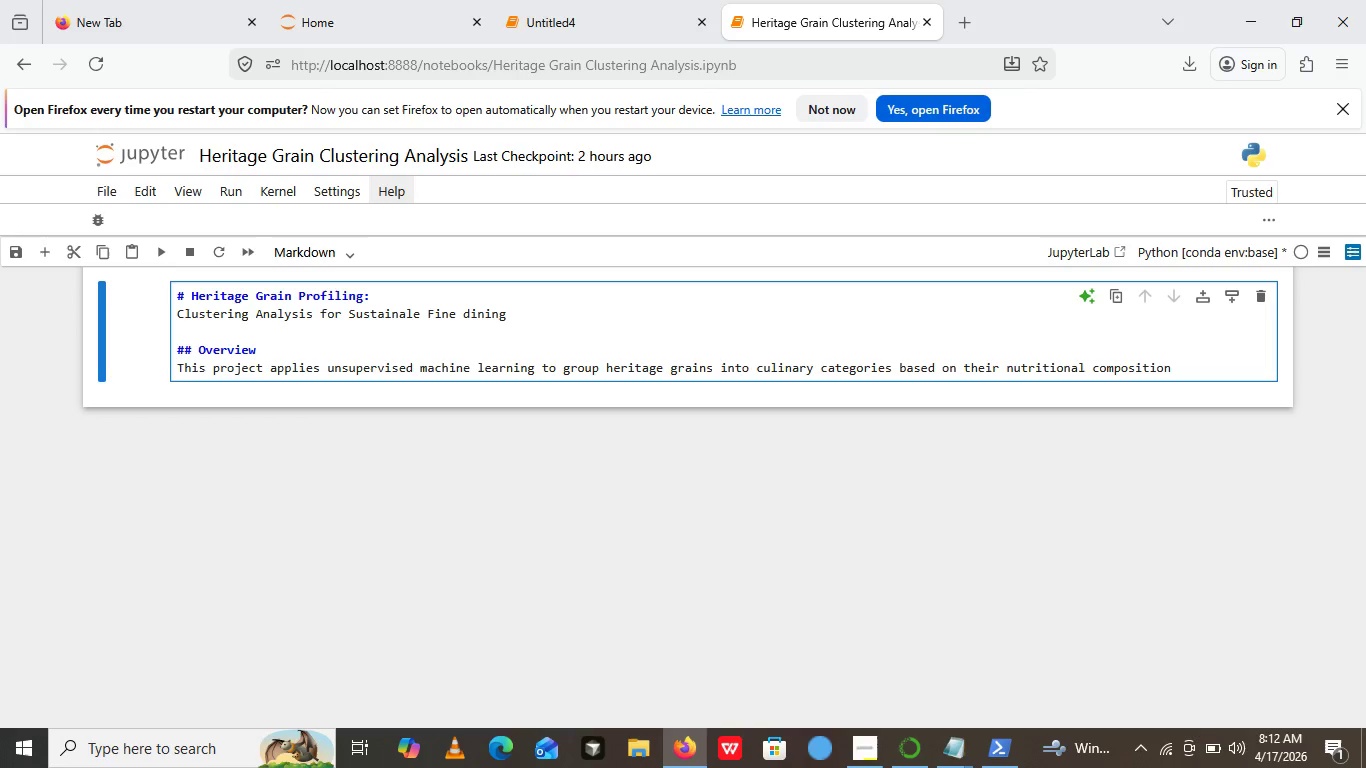 
key(ArrowRight)
 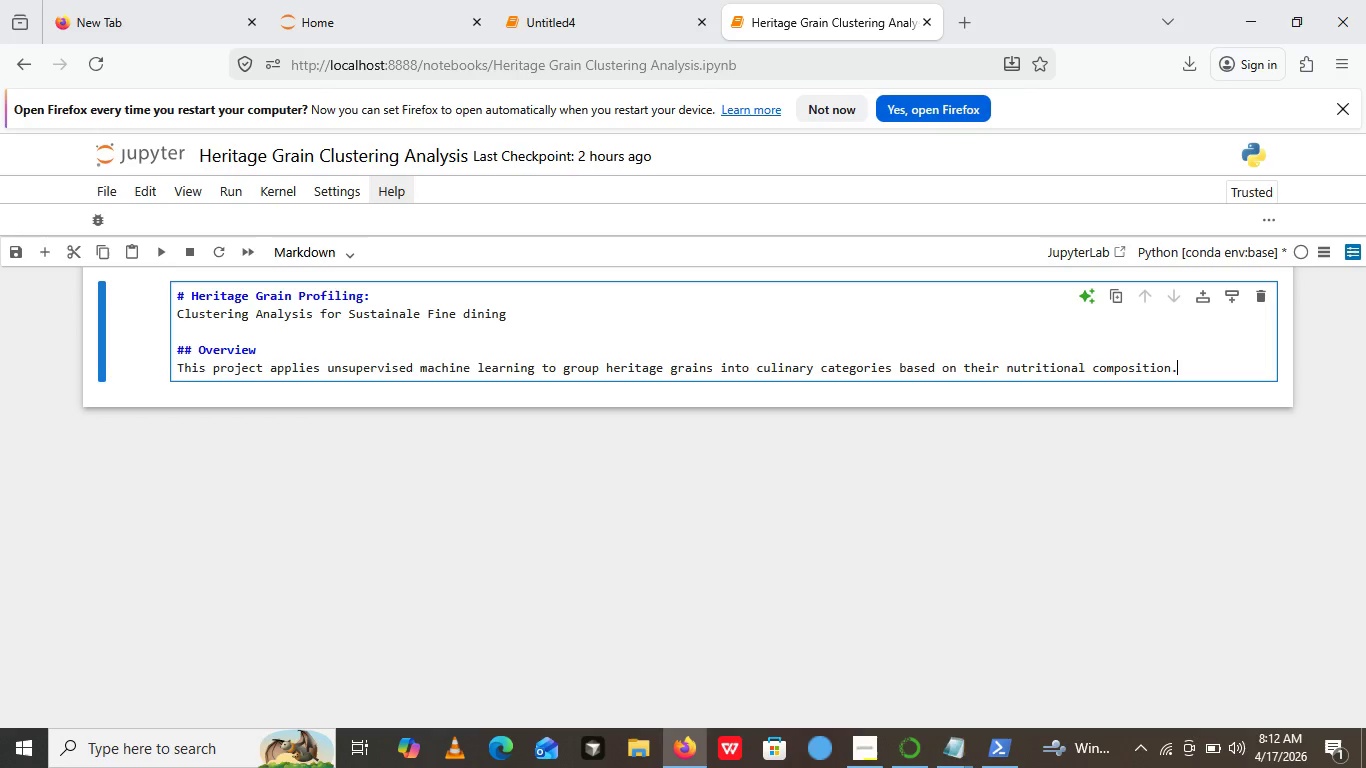 
key(Period)
 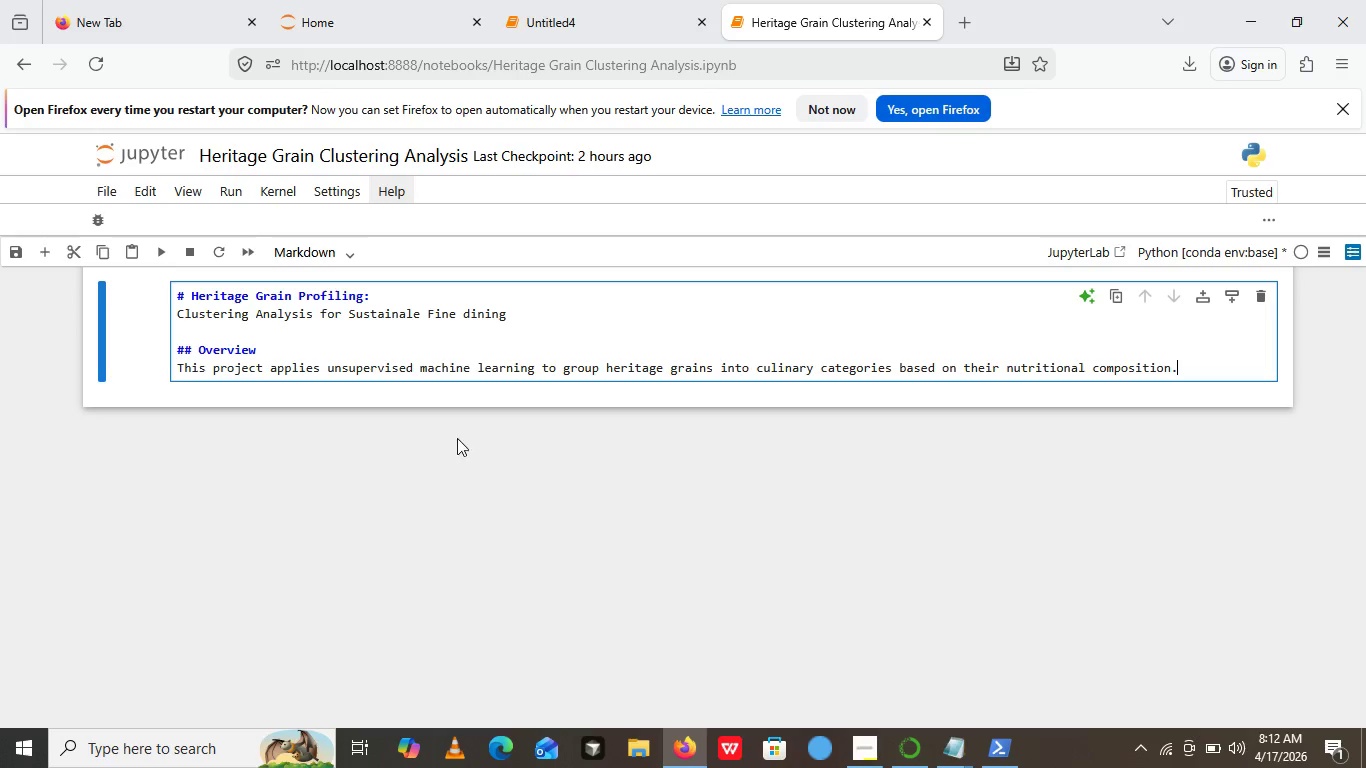 
wait(11.53)
 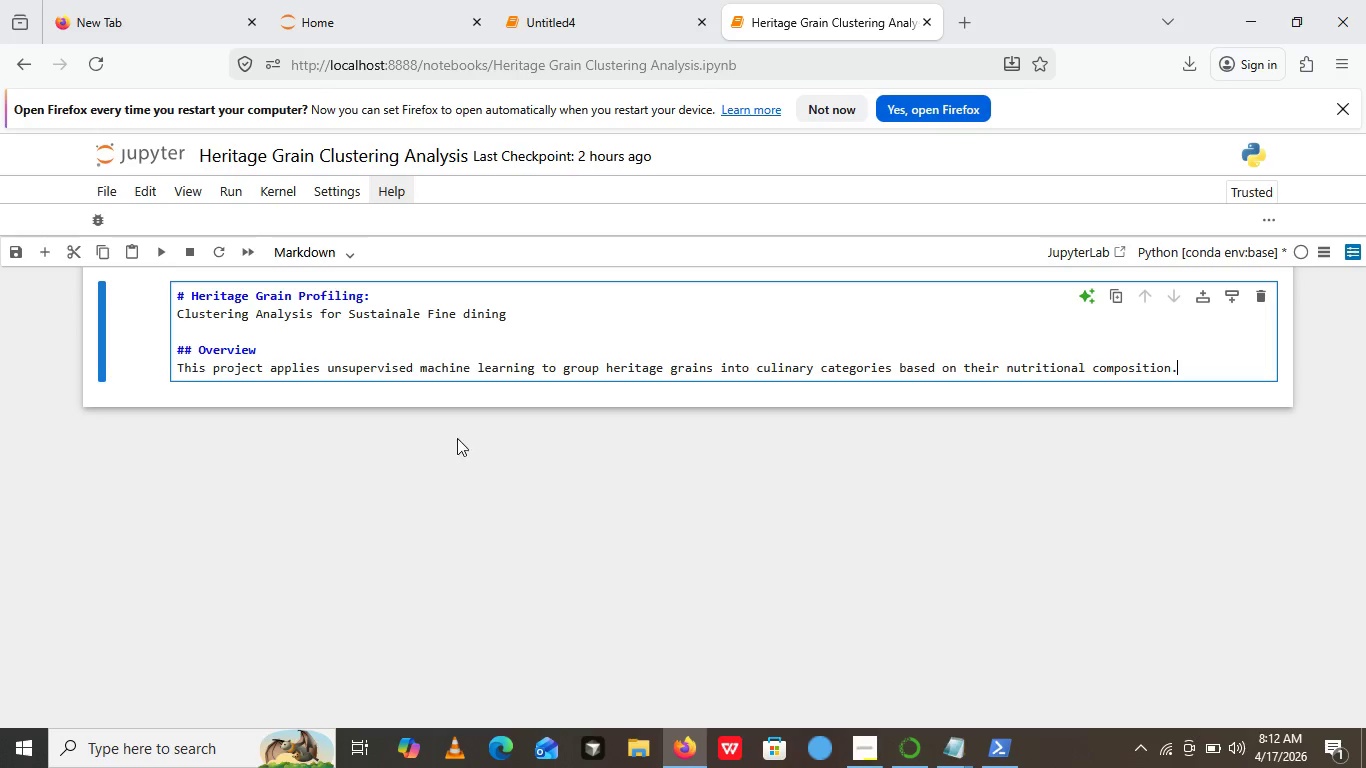 
left_click([159, 248])
 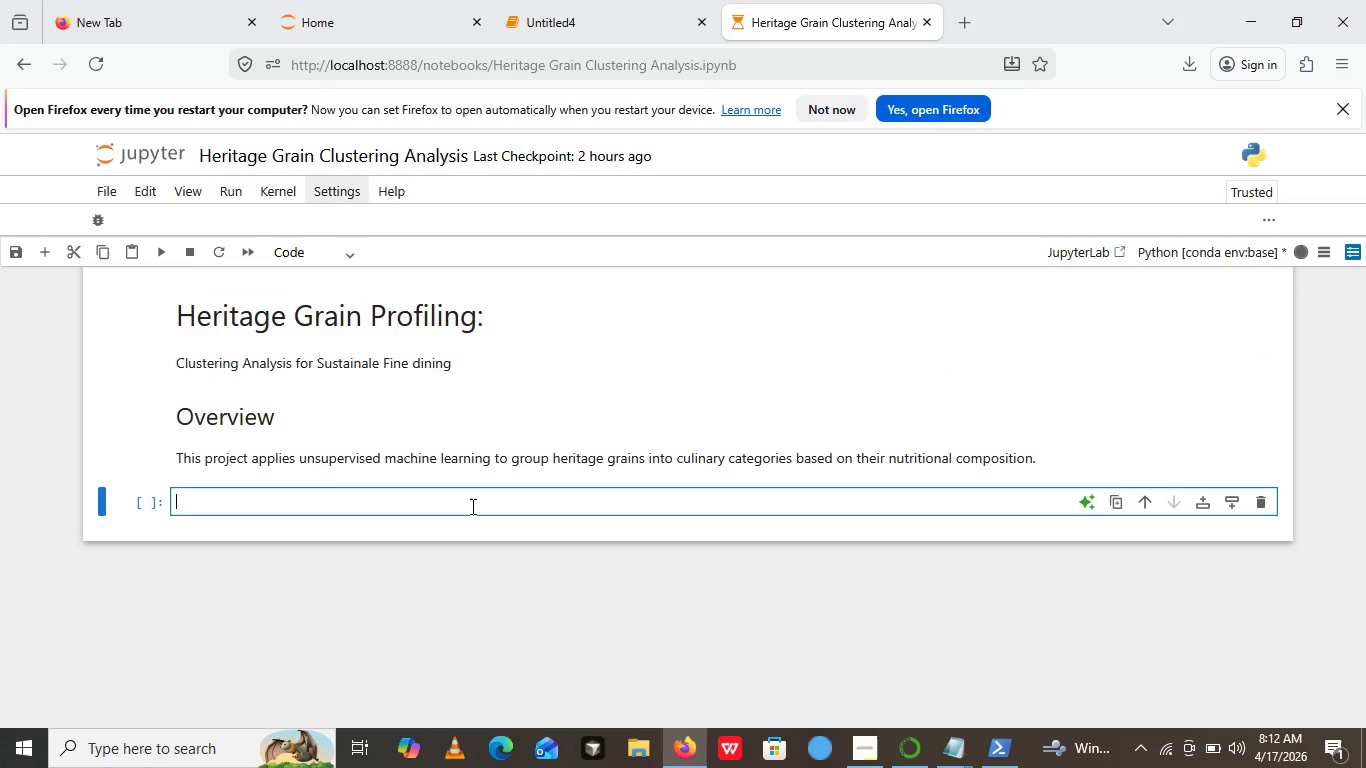 
wait(8.55)
 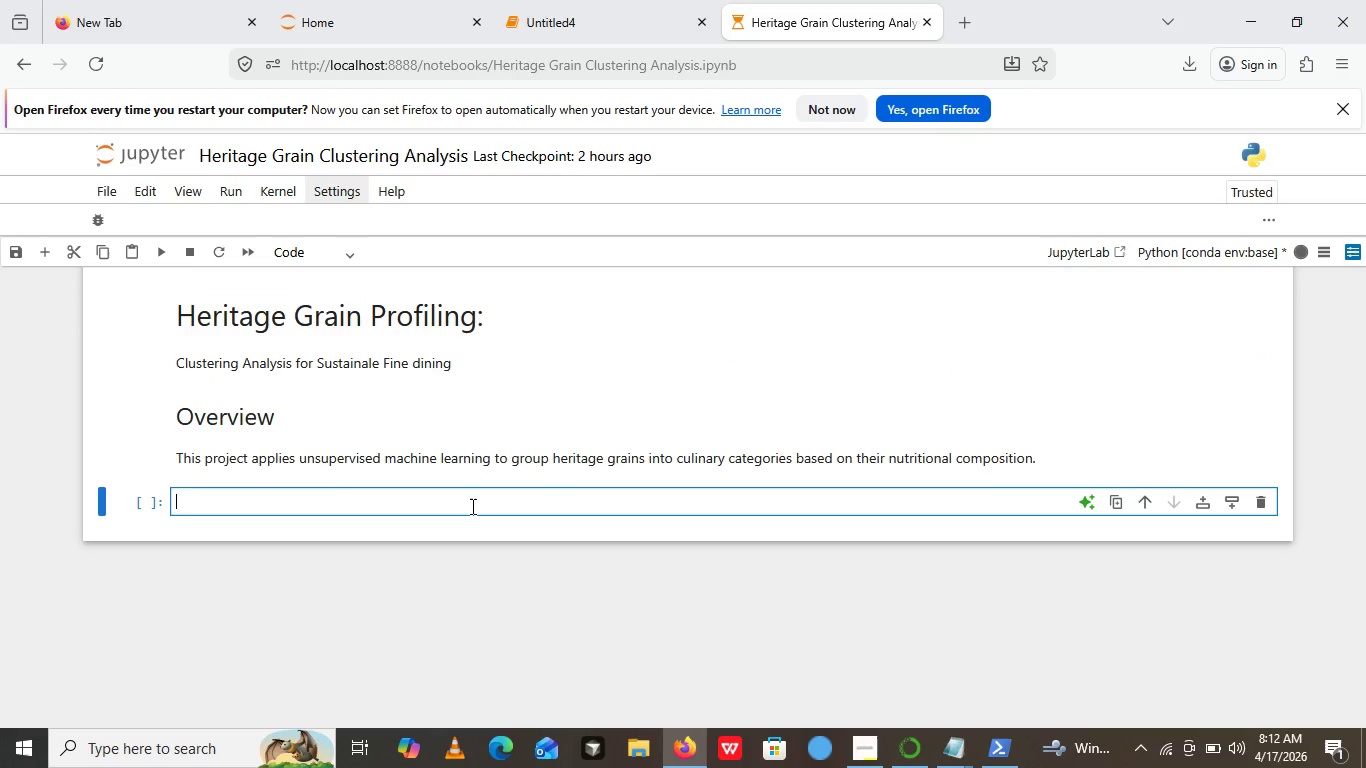 
type(using )
 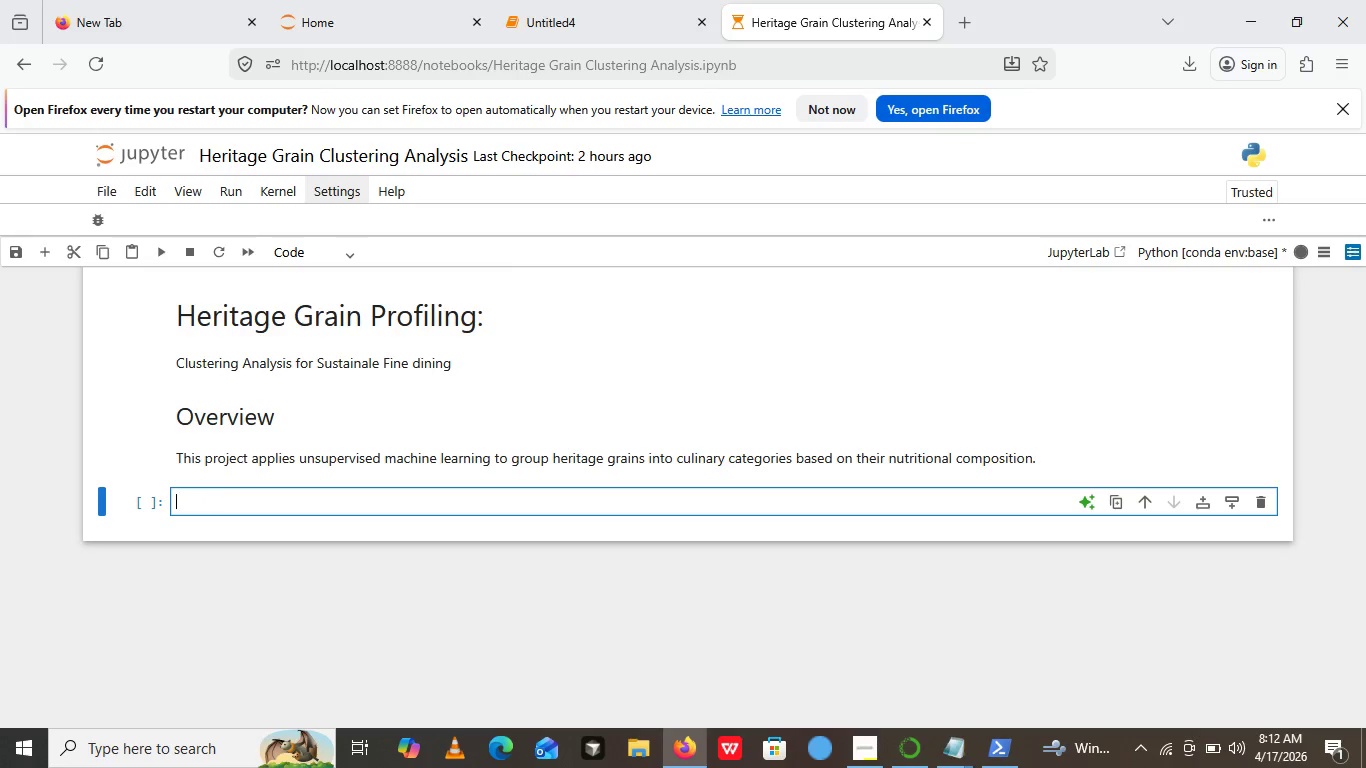 
key(Control+Z)
 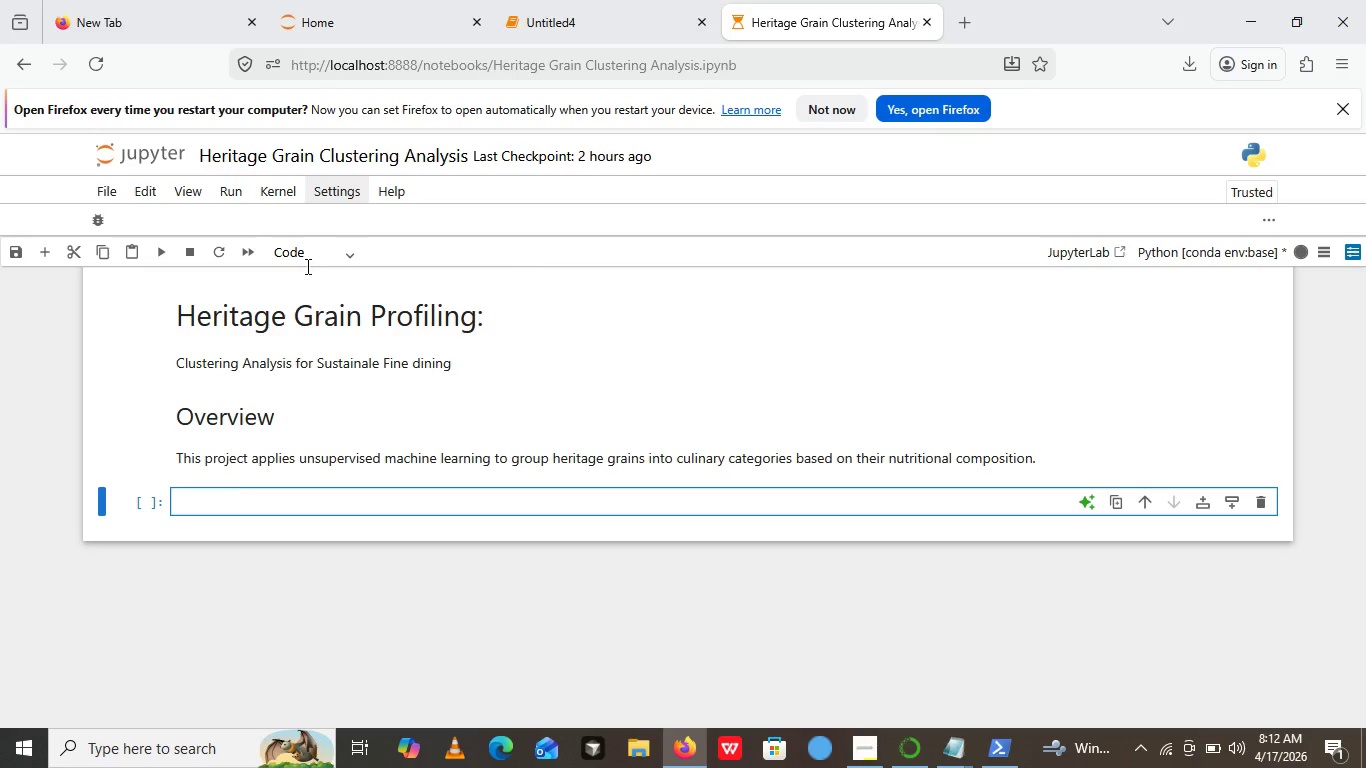 
key(Control+Z)
 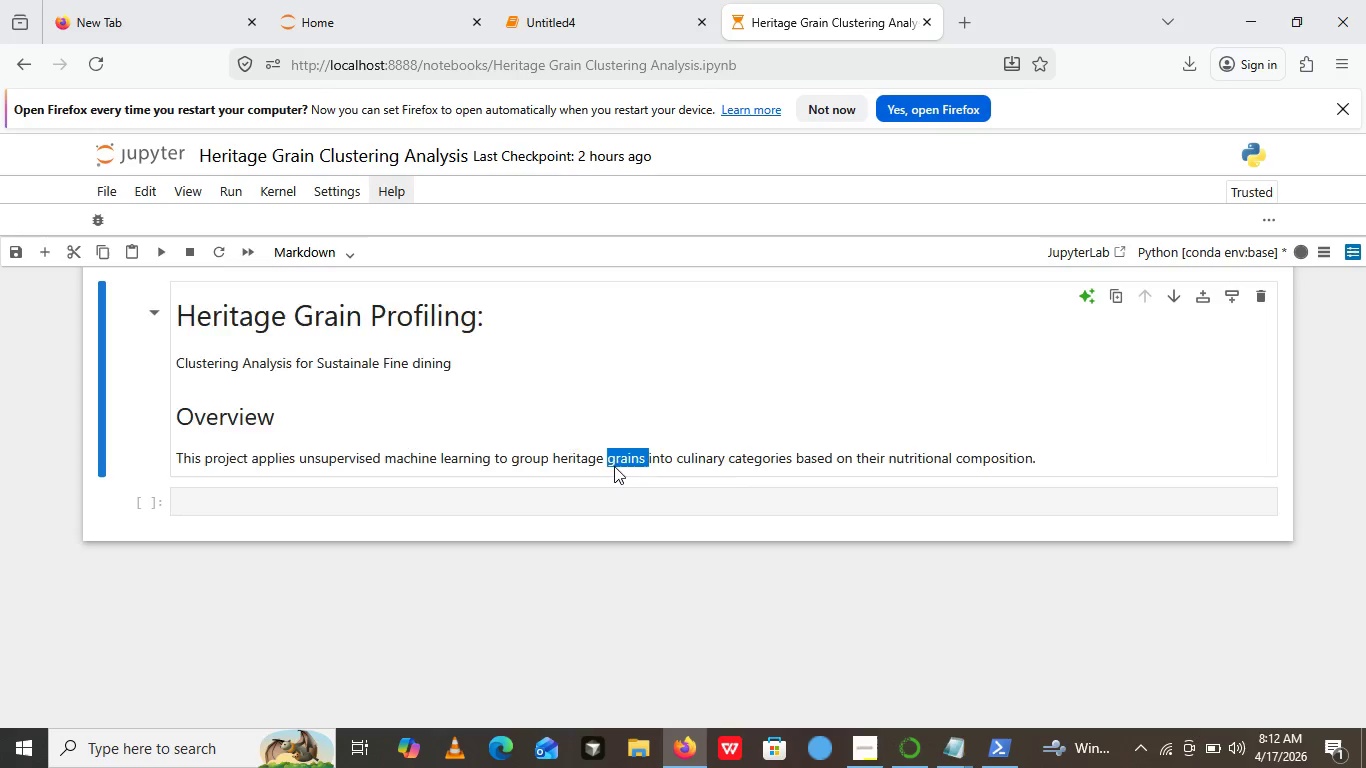 
double_click([614, 466])
 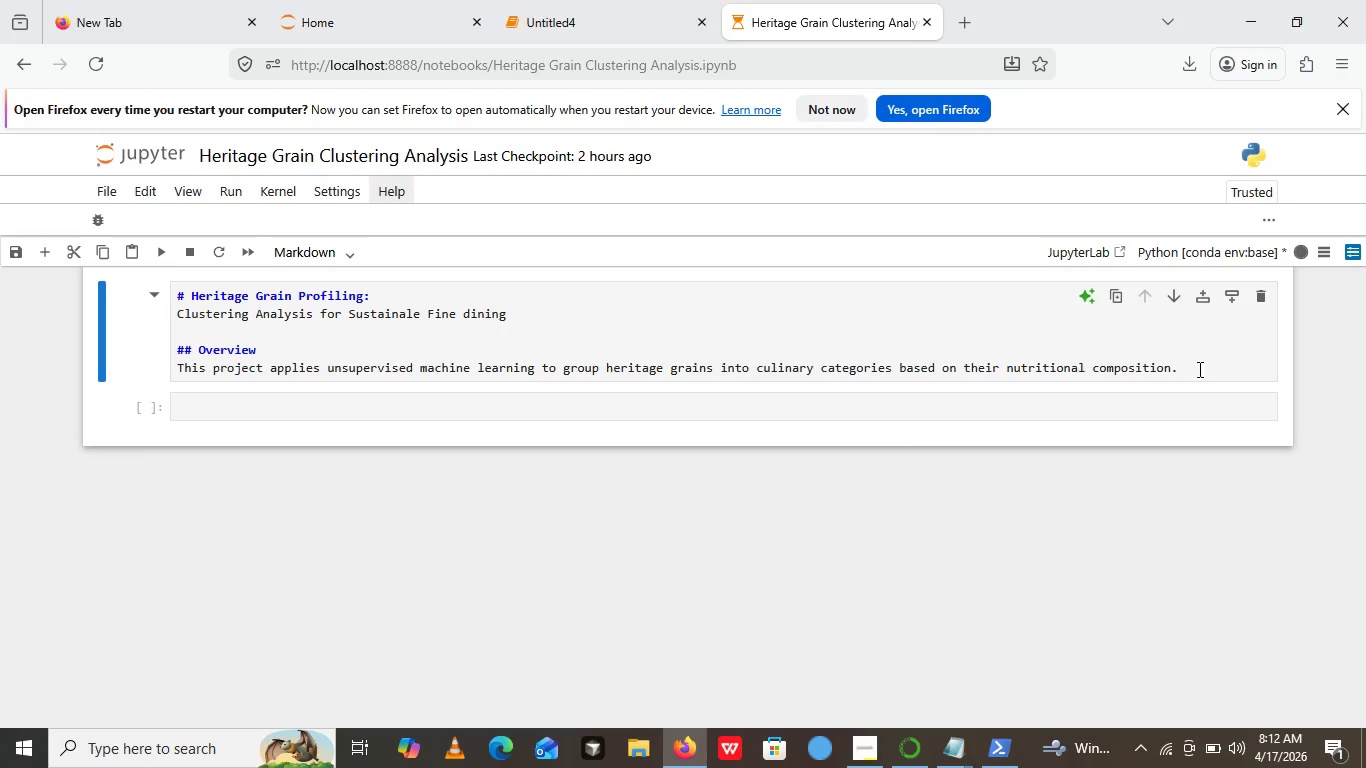 
left_click([1209, 360])
 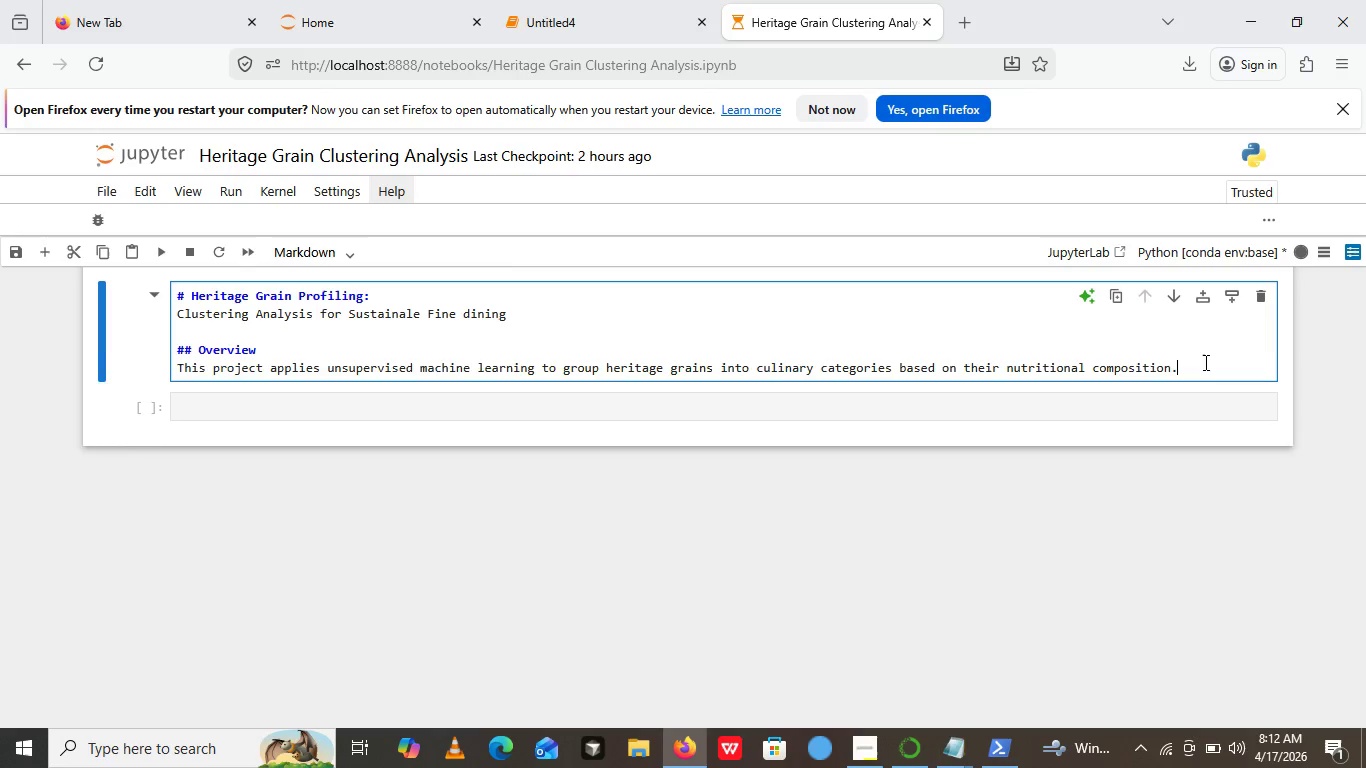 
key(Enter)
 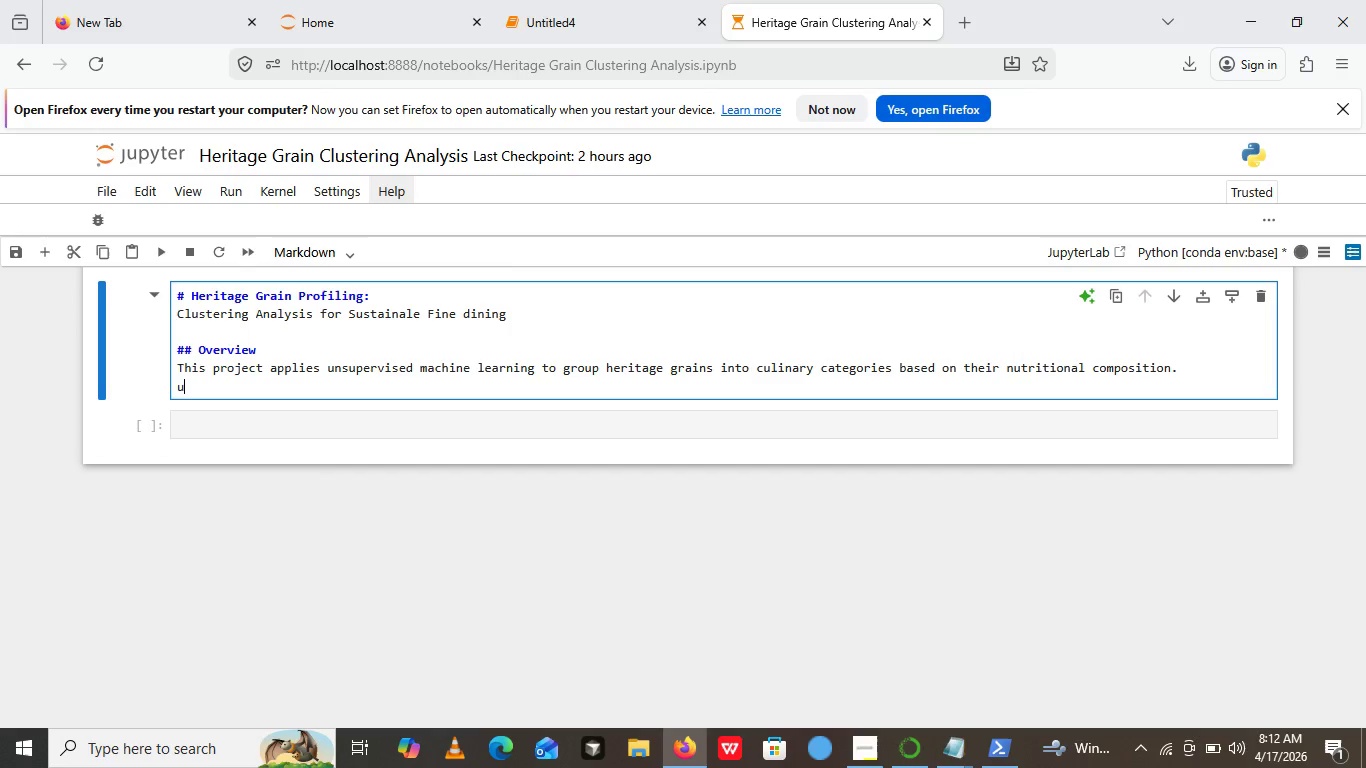 
type(usin)
 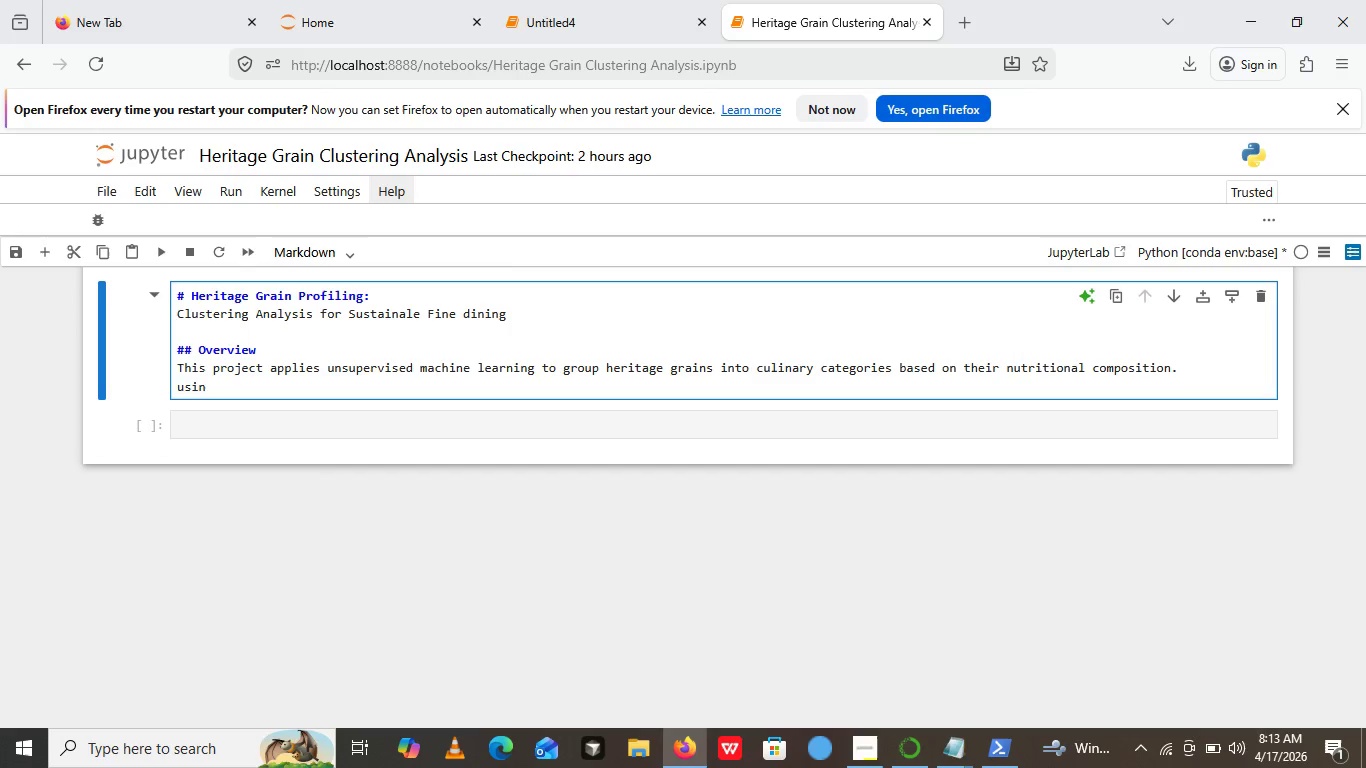 
key(G)
 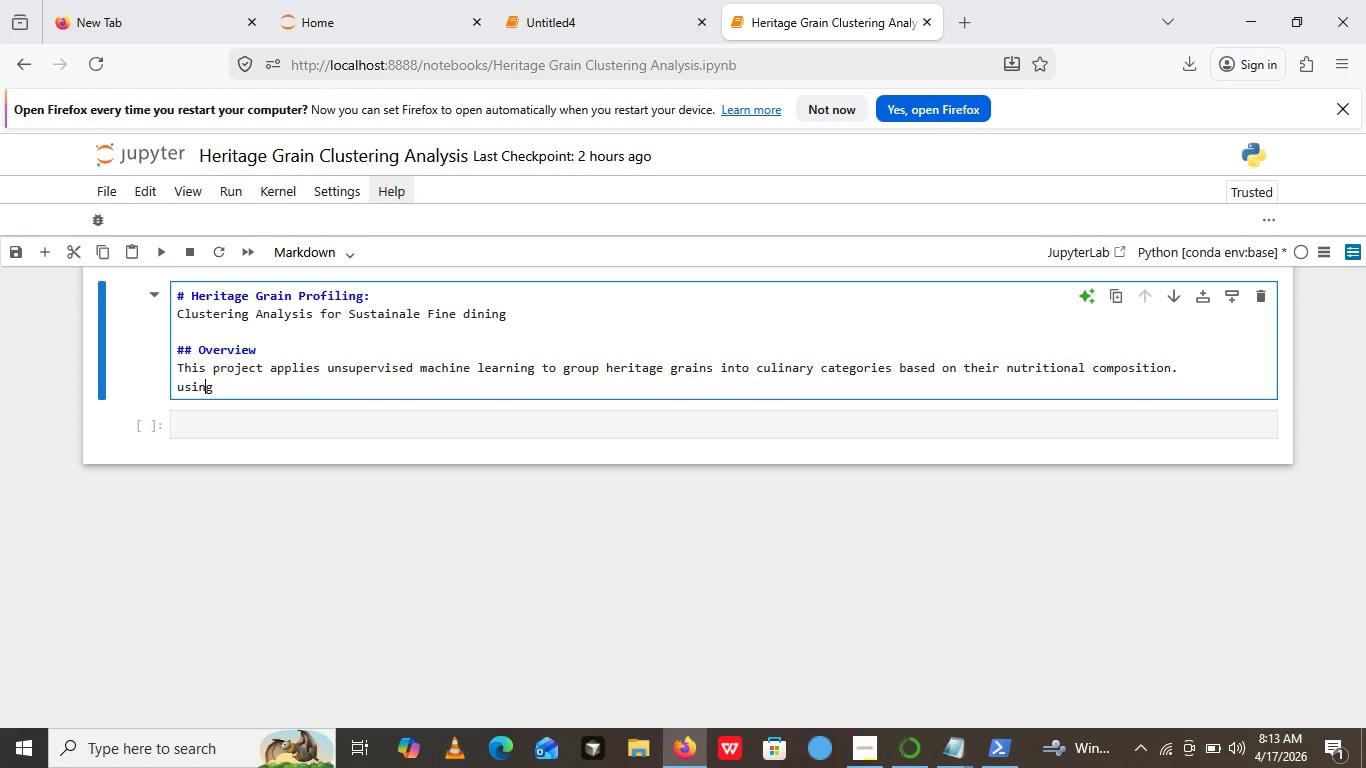 
key(ArrowLeft)
 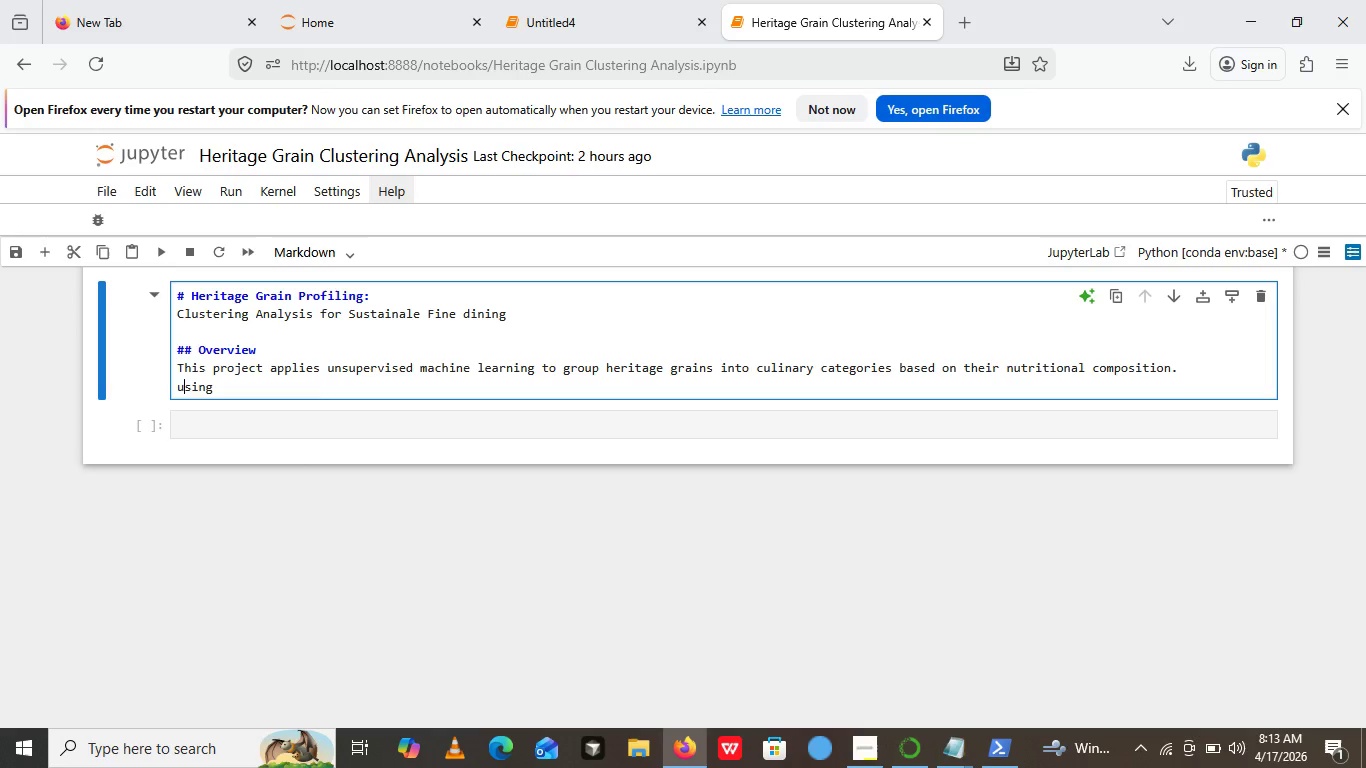 
key(ArrowLeft)
 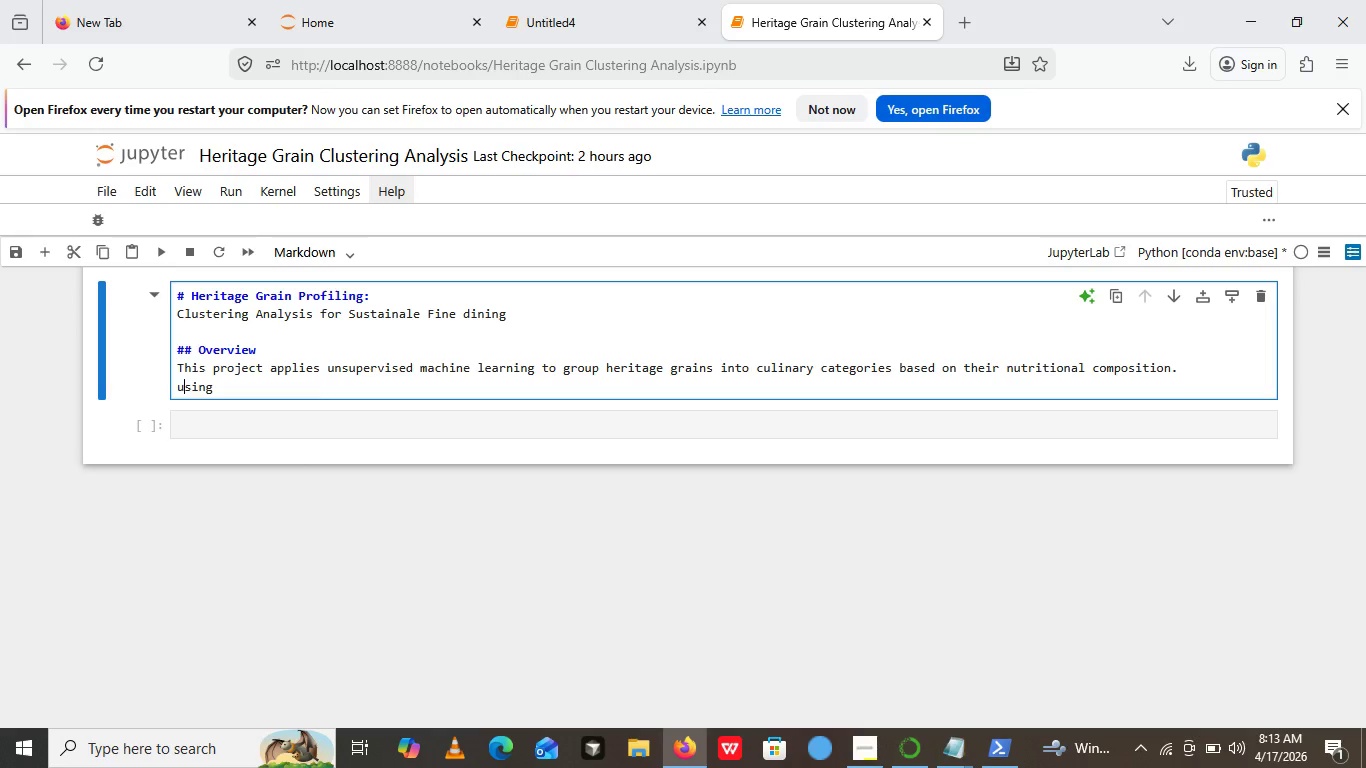 
key(ArrowLeft)
 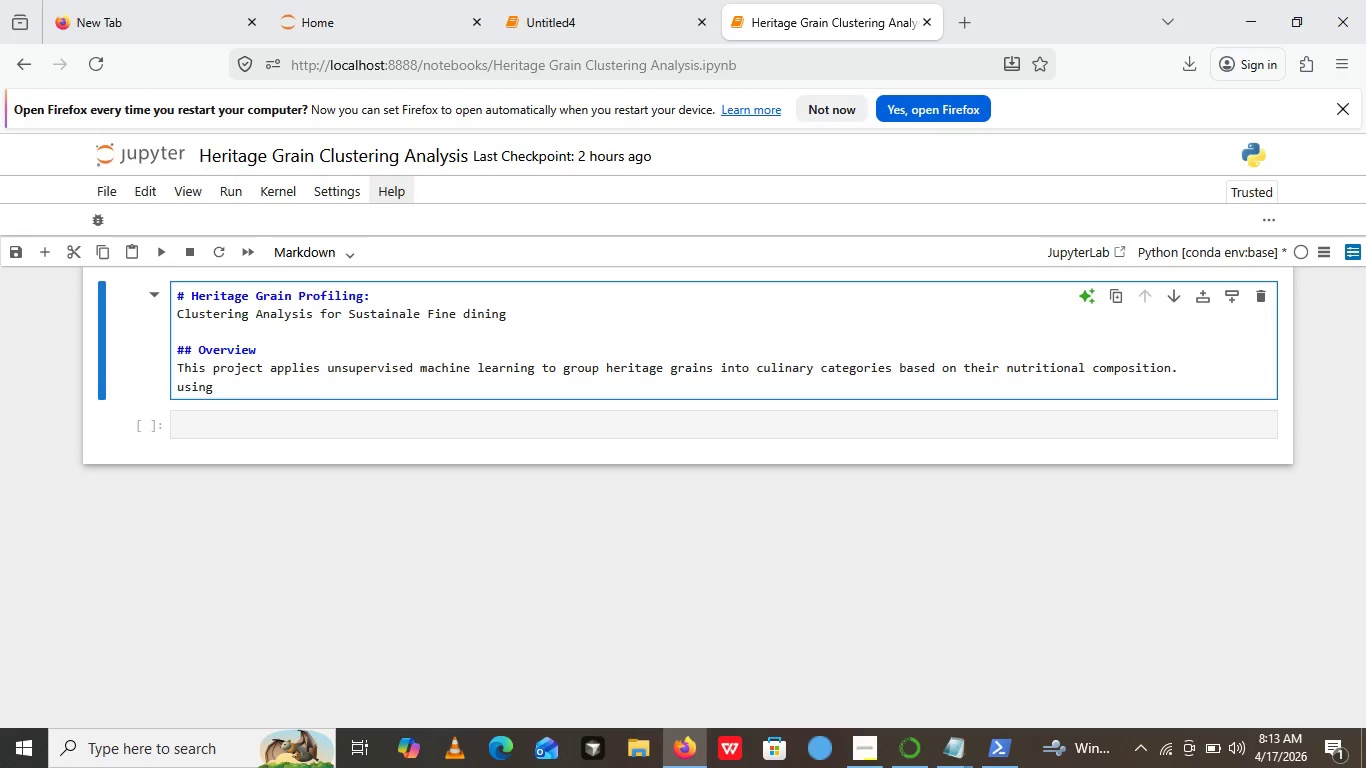 
key(ArrowLeft)
 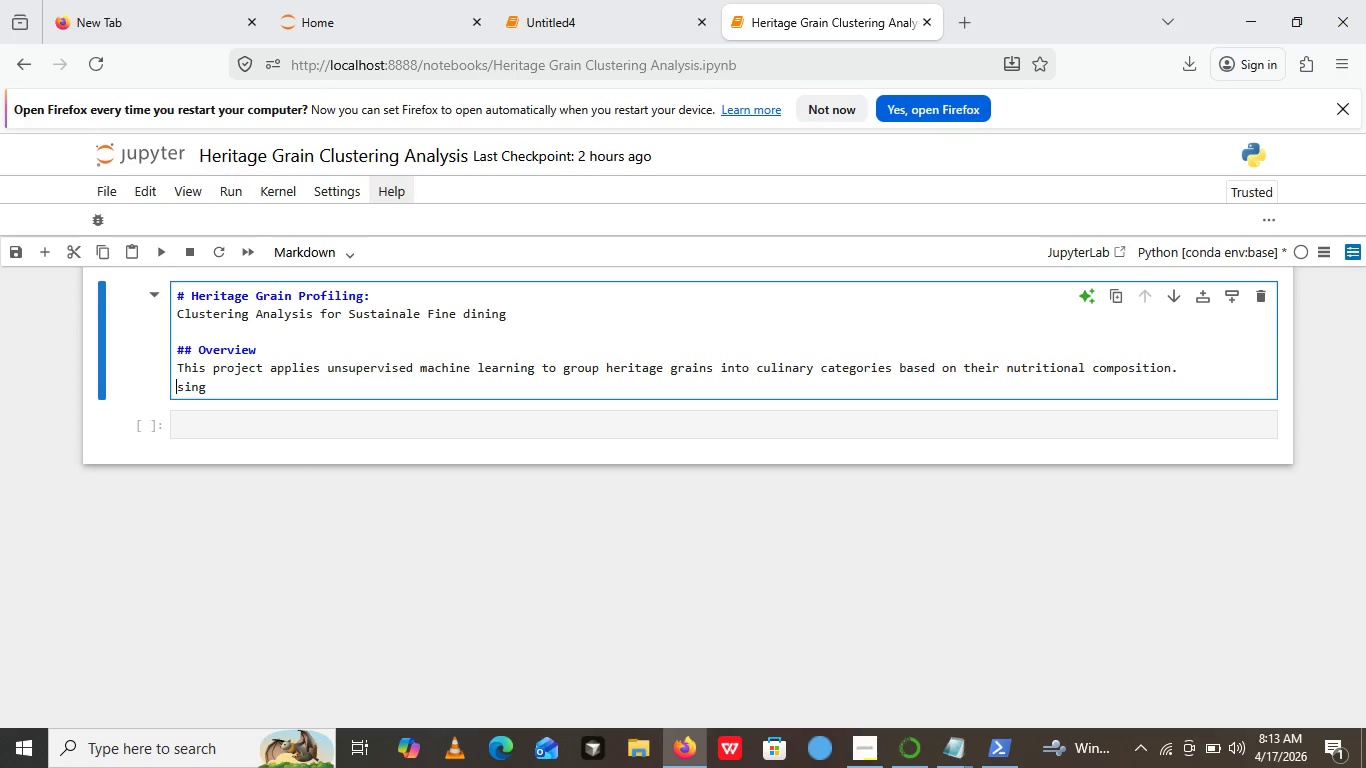 
key(Backspace)
 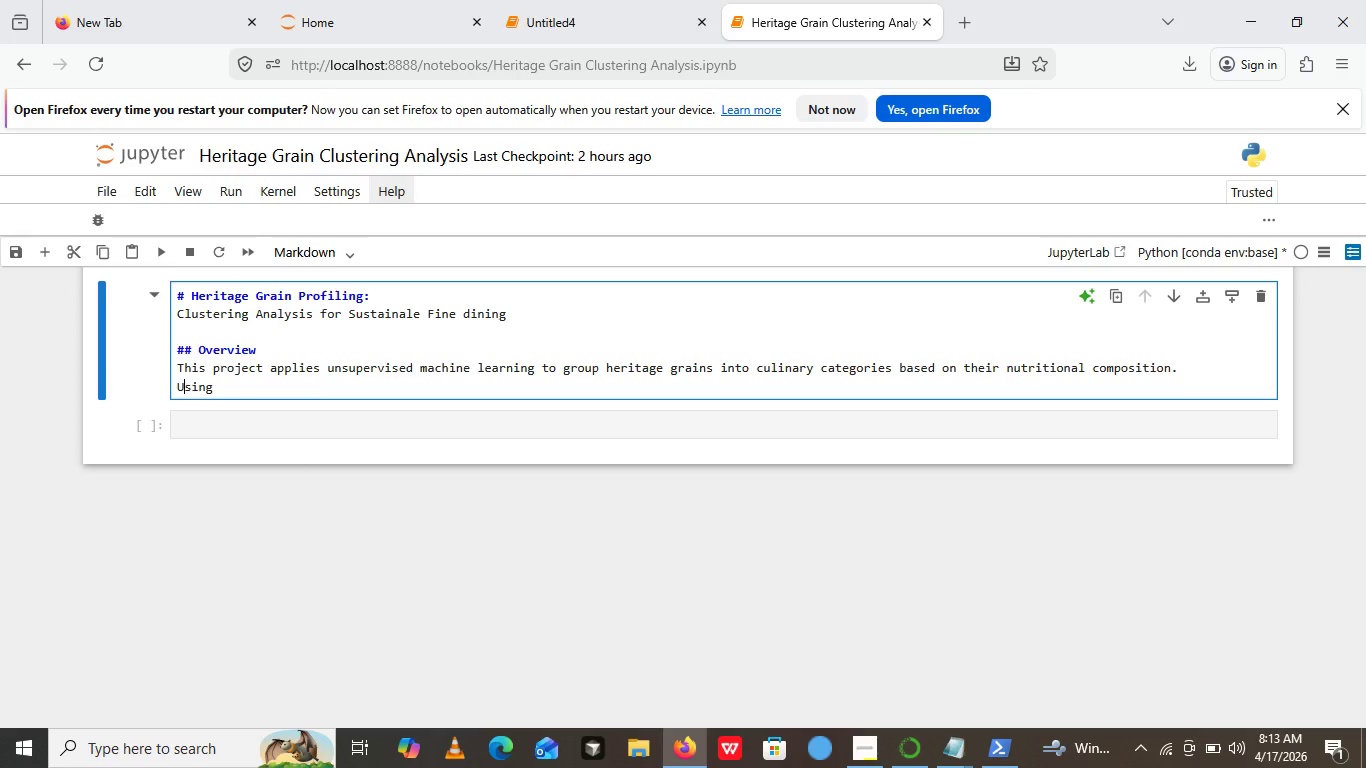 
key(Shift+ShiftLeft)
 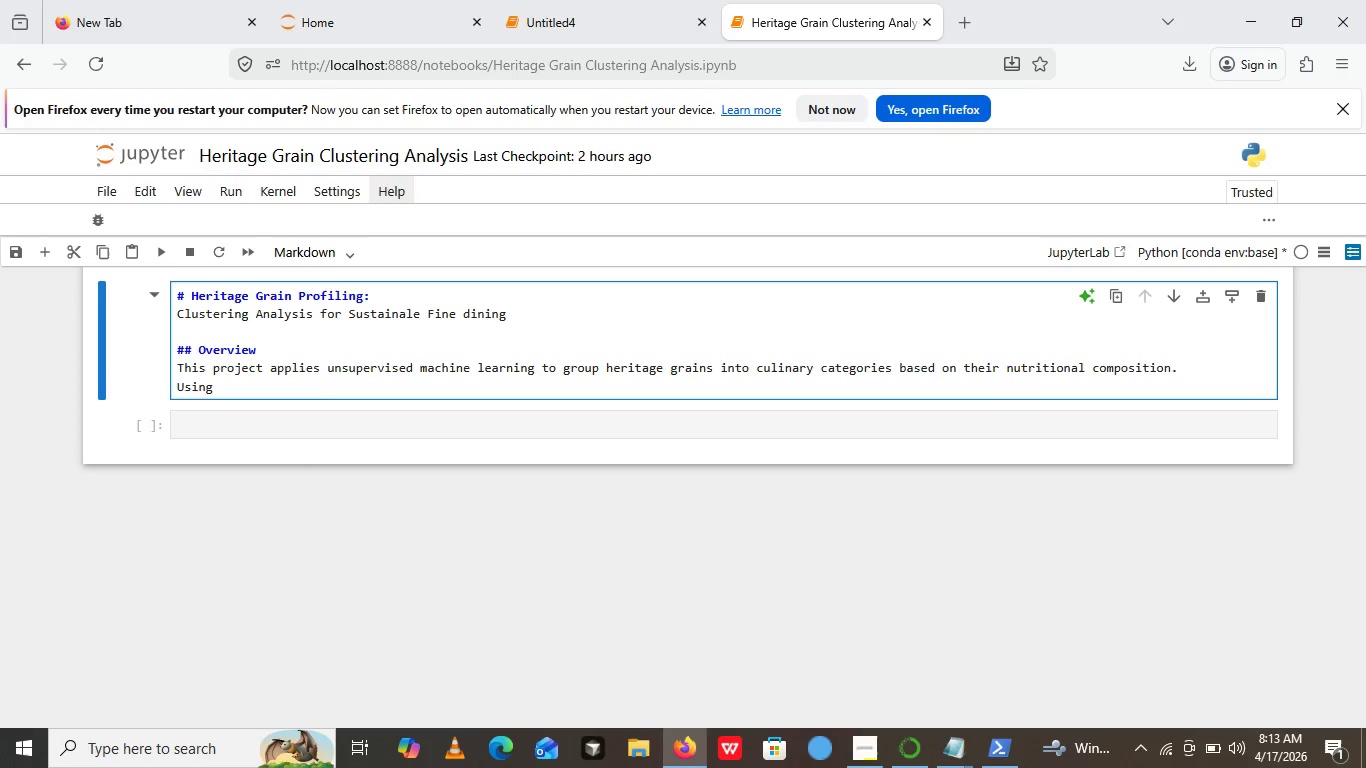 
key(Shift+U)
 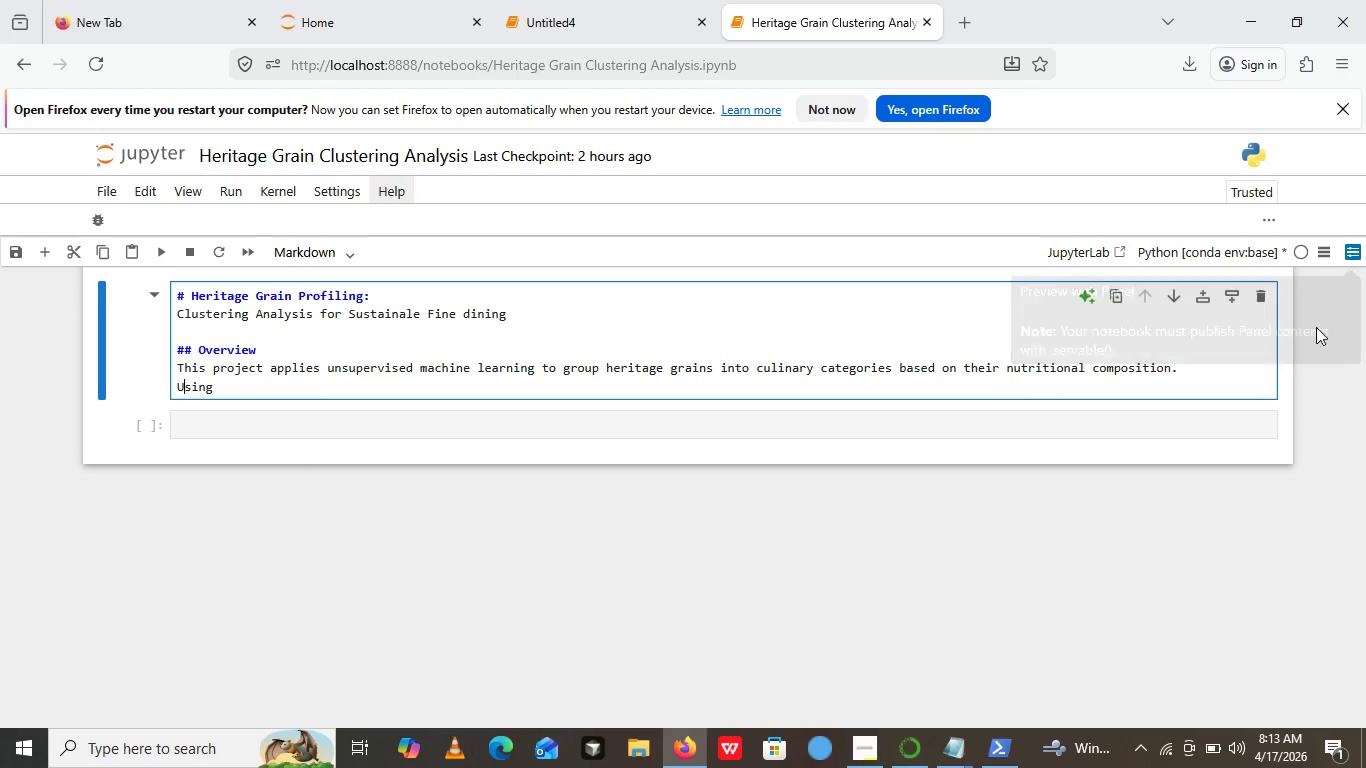 
wait(6.09)
 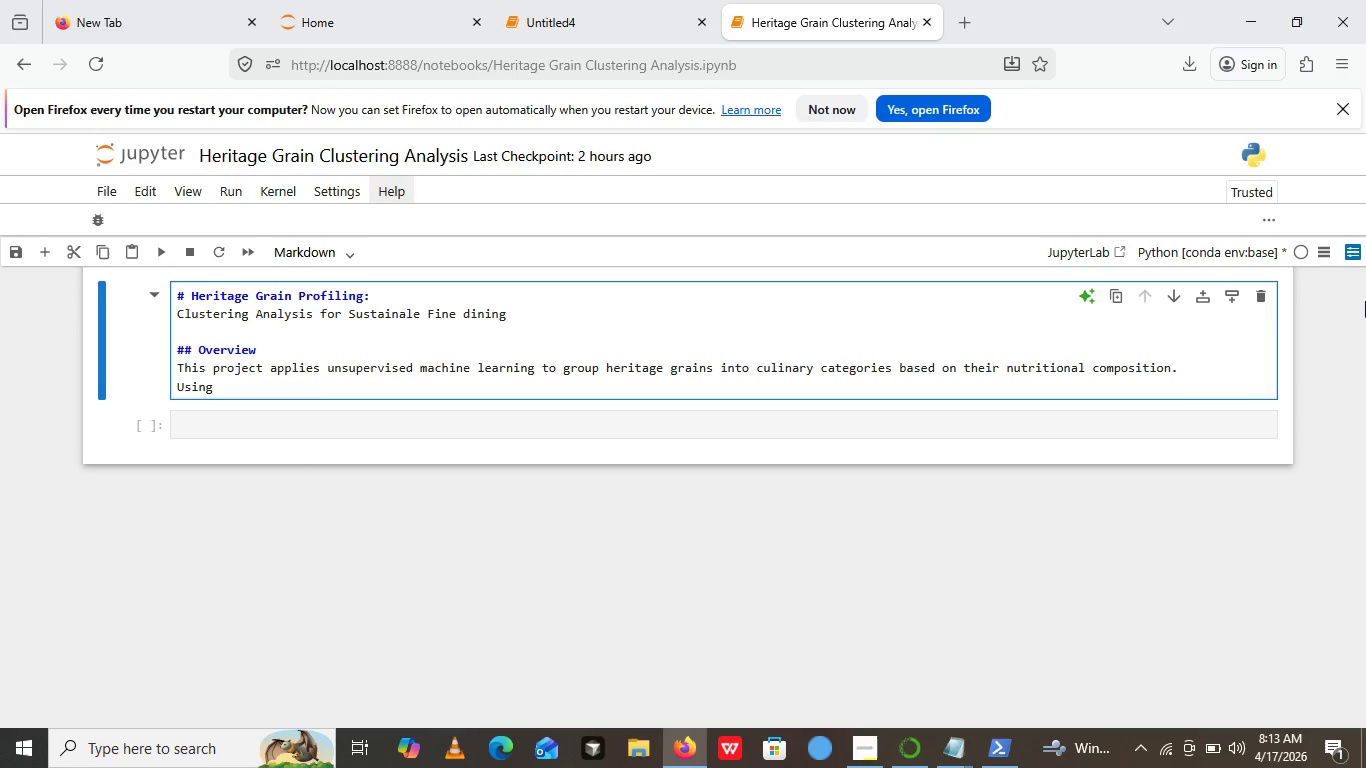 
left_click([1205, 370])
 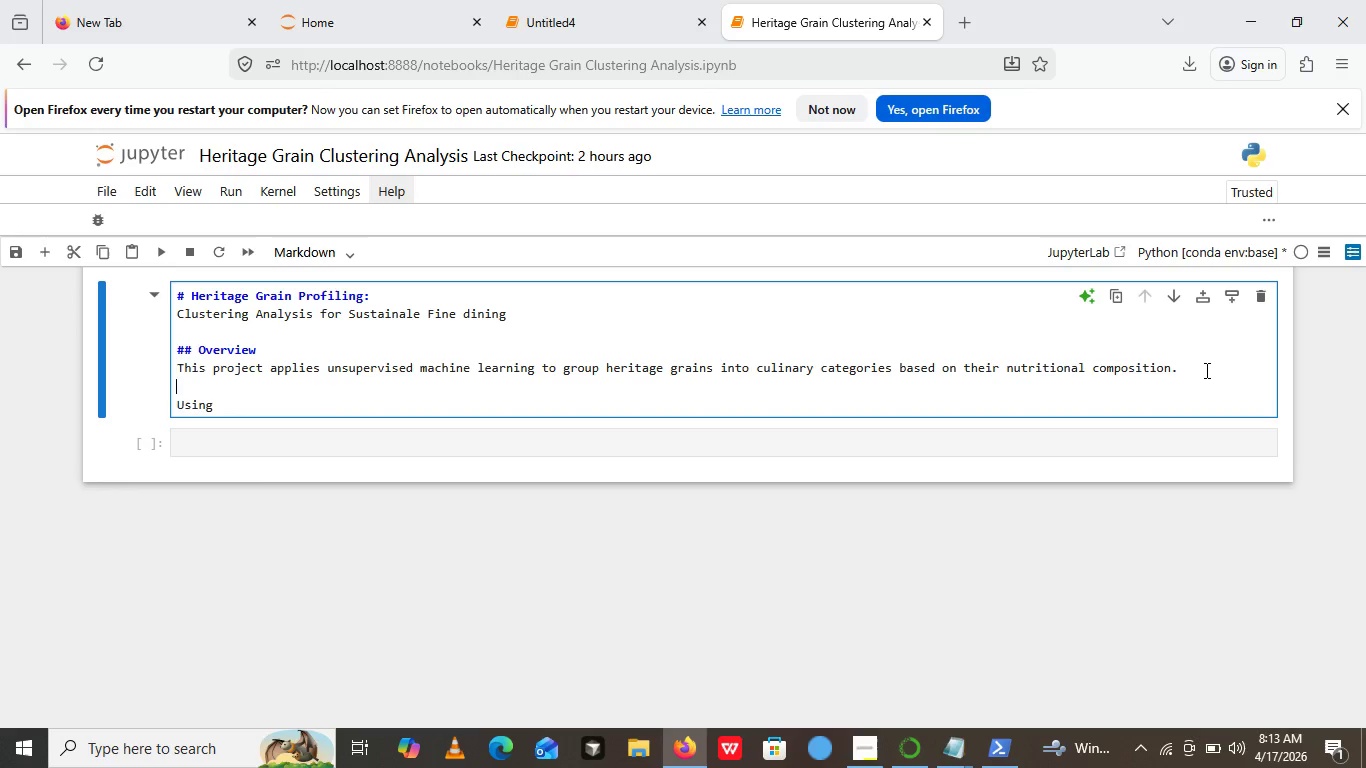 
key(Enter)
 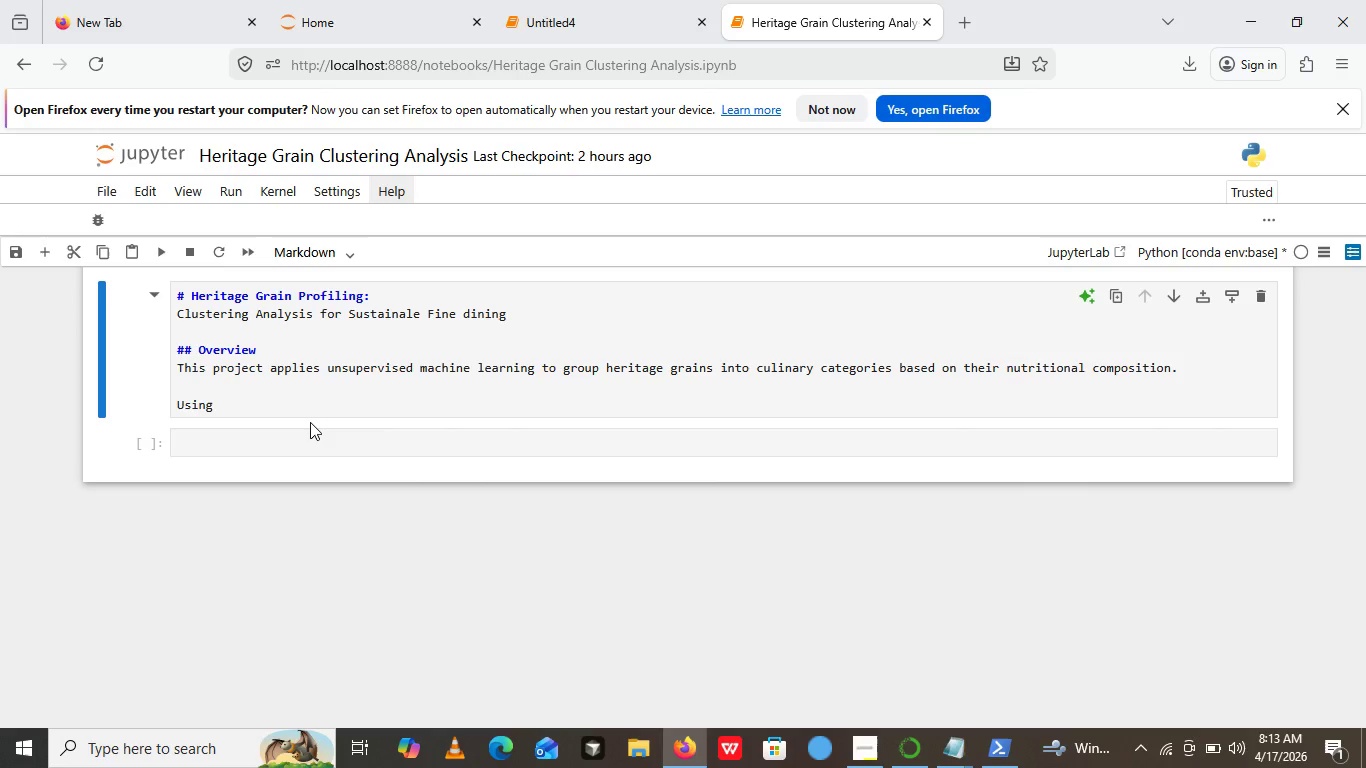 
double_click([286, 406])
 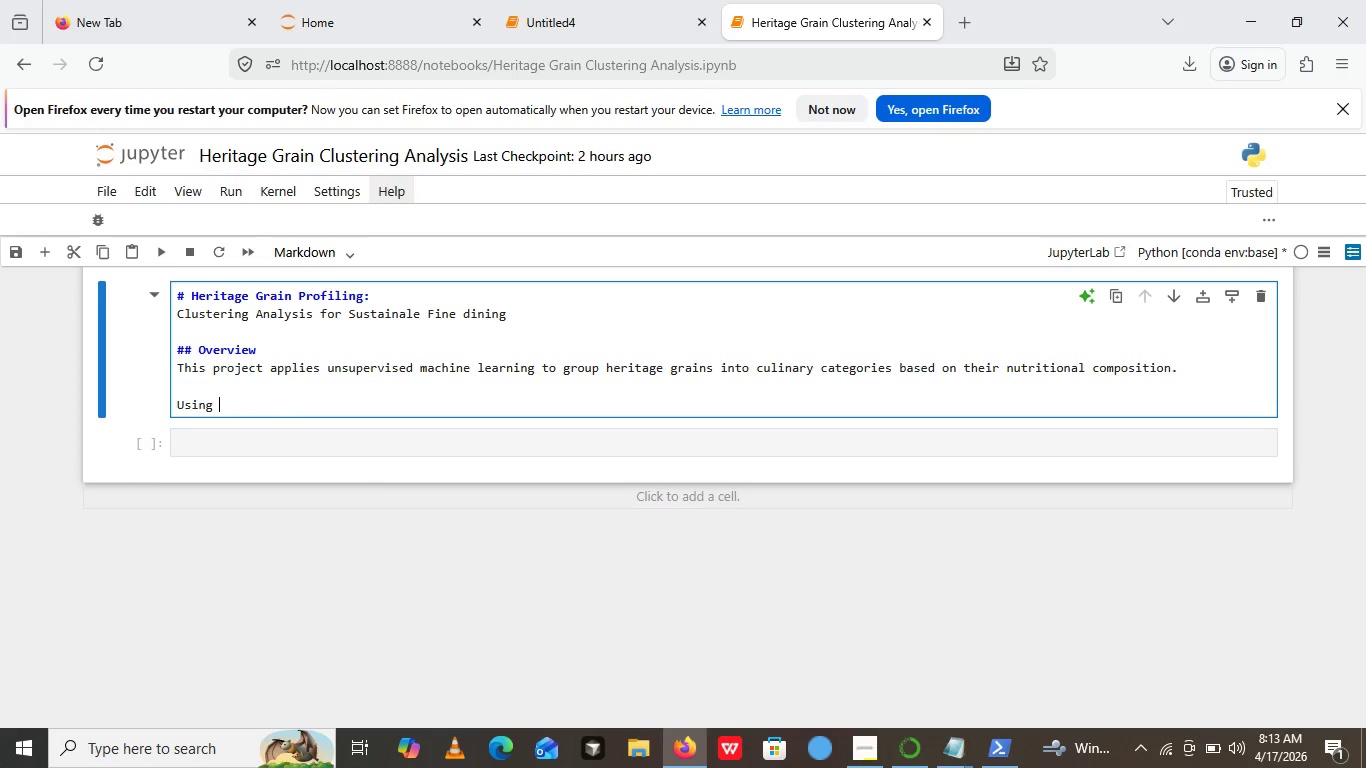 
type(  adataset deru)
key(Backspace)
type(ived from us)
key(Backspace)
key(Backspace)
type(USDA)
 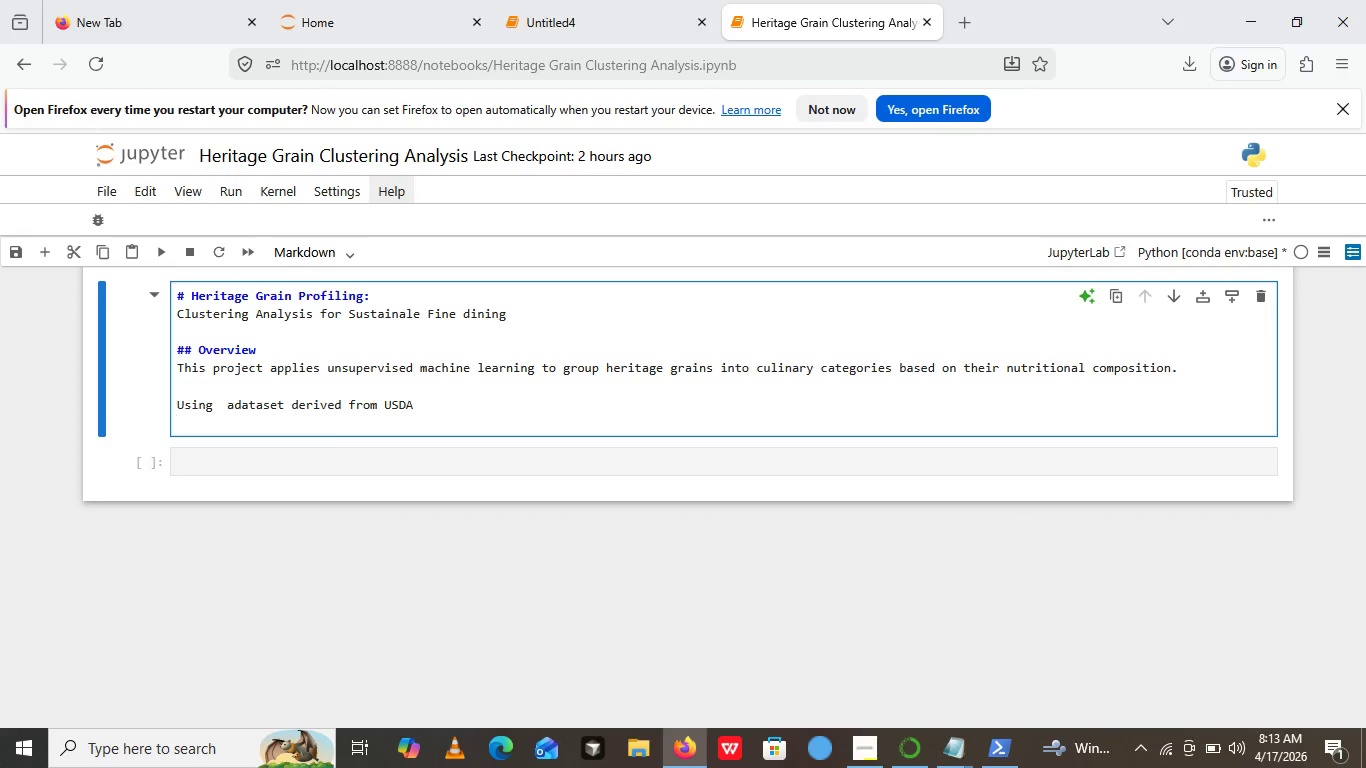 
key(Enter)
 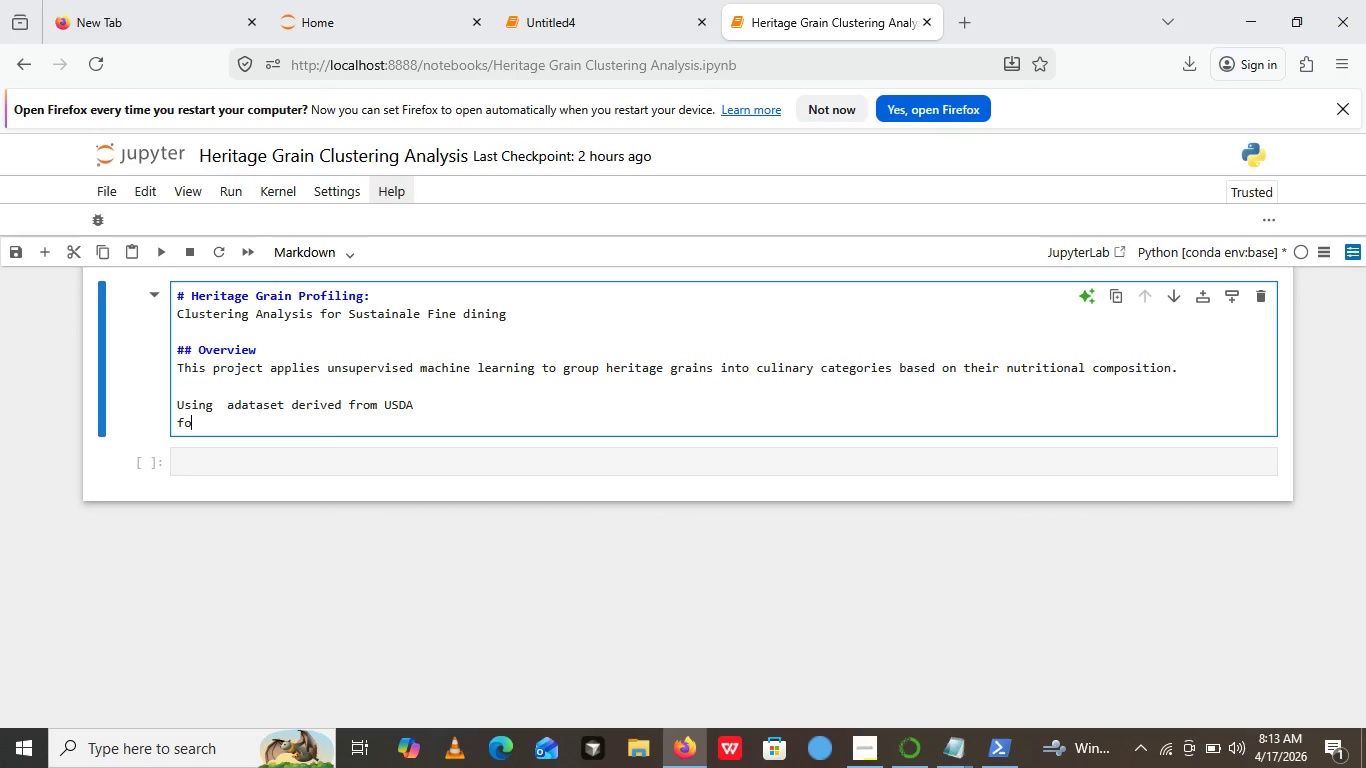 
type(foodDA)
key(Backspace)
type(ATE Central())
 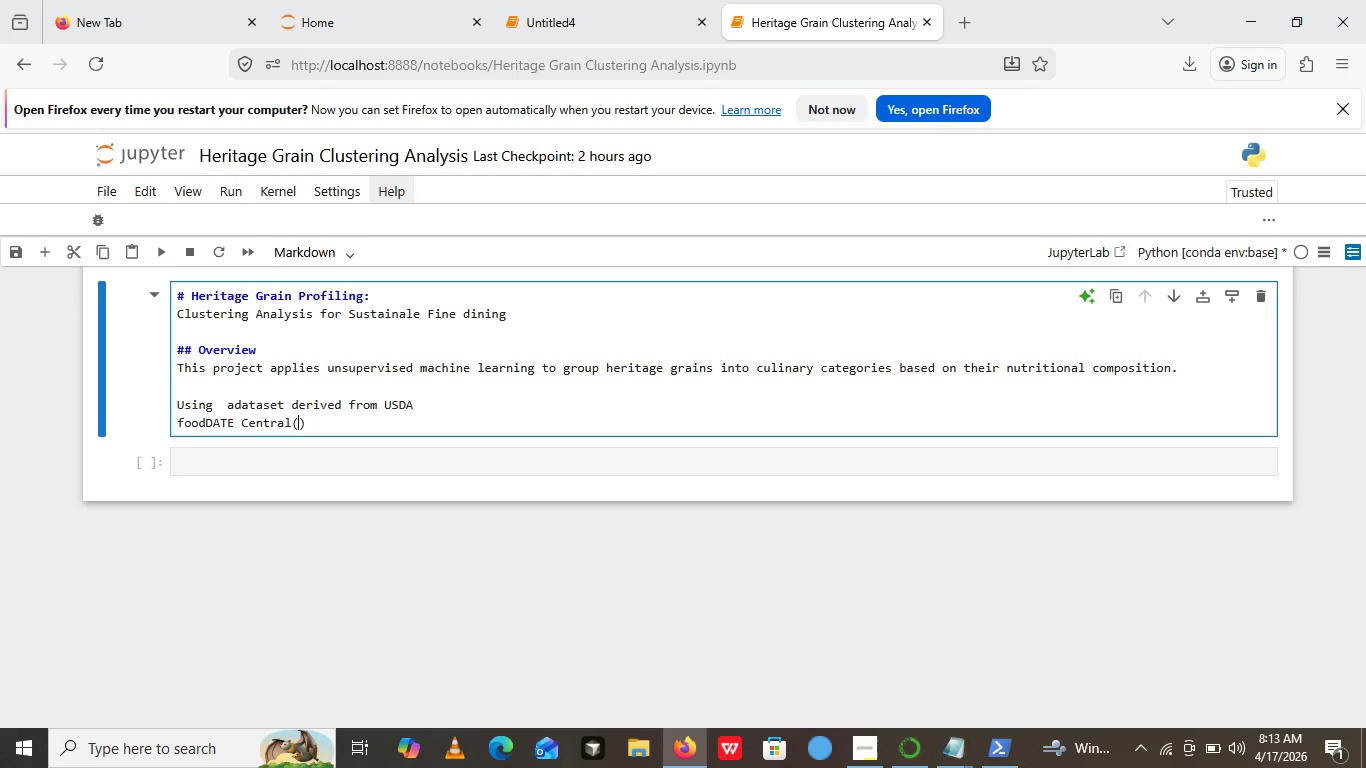 
key(ArrowLeft)
 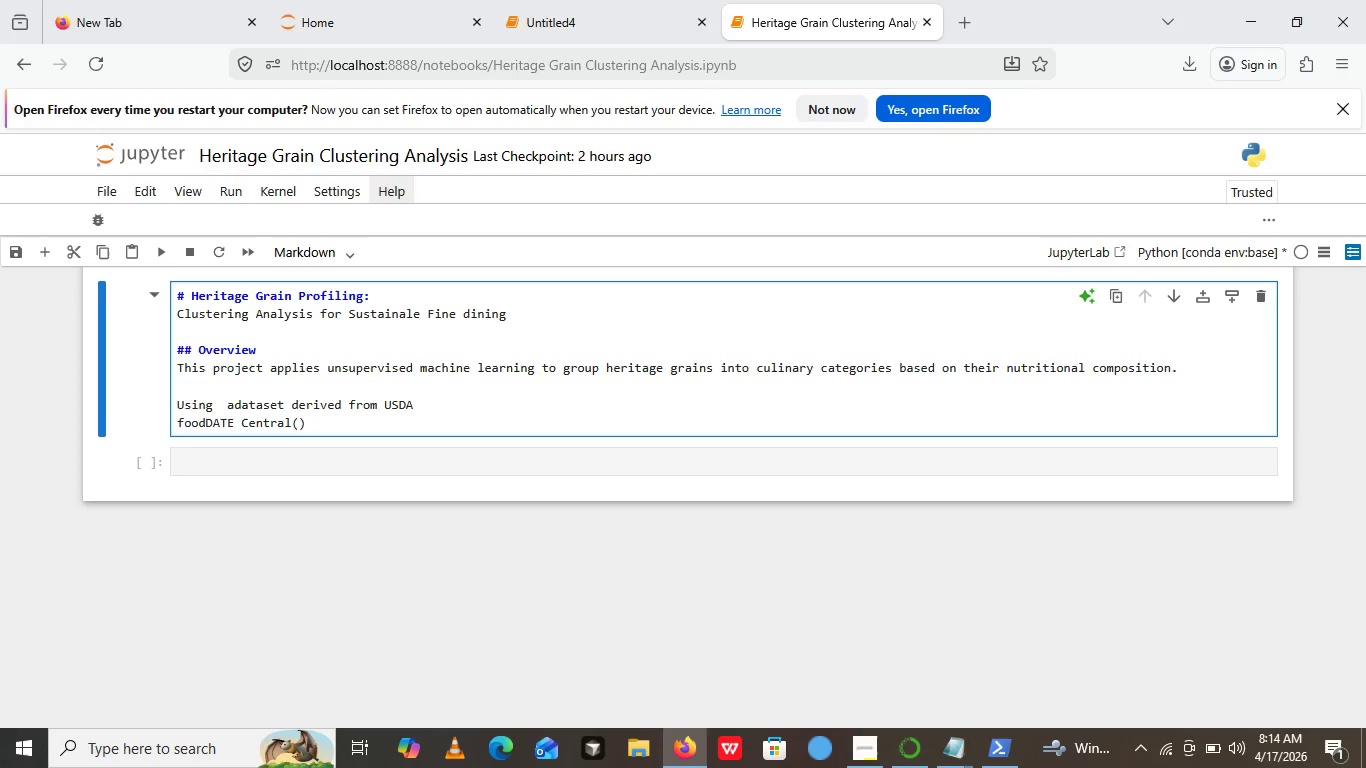 
type(Via Epiicurious Re)
 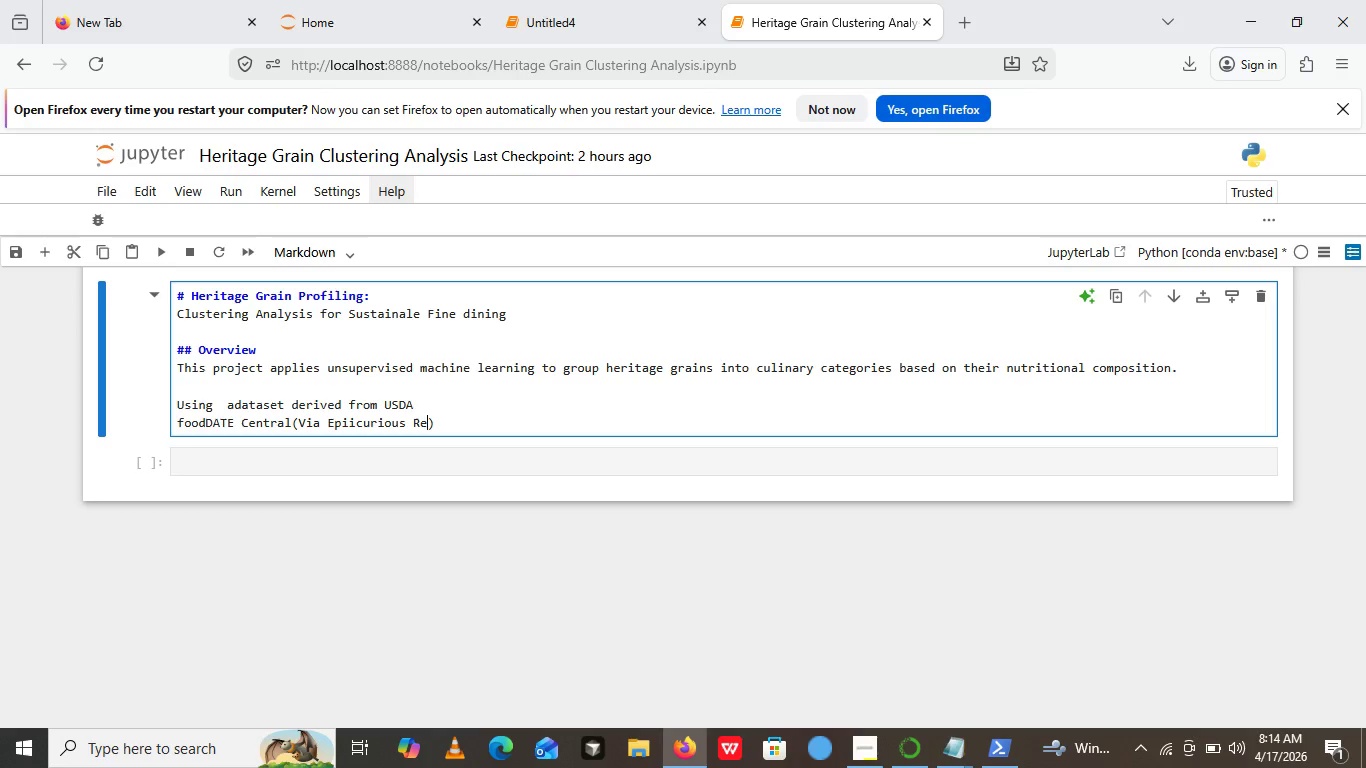 
type(cipes)
 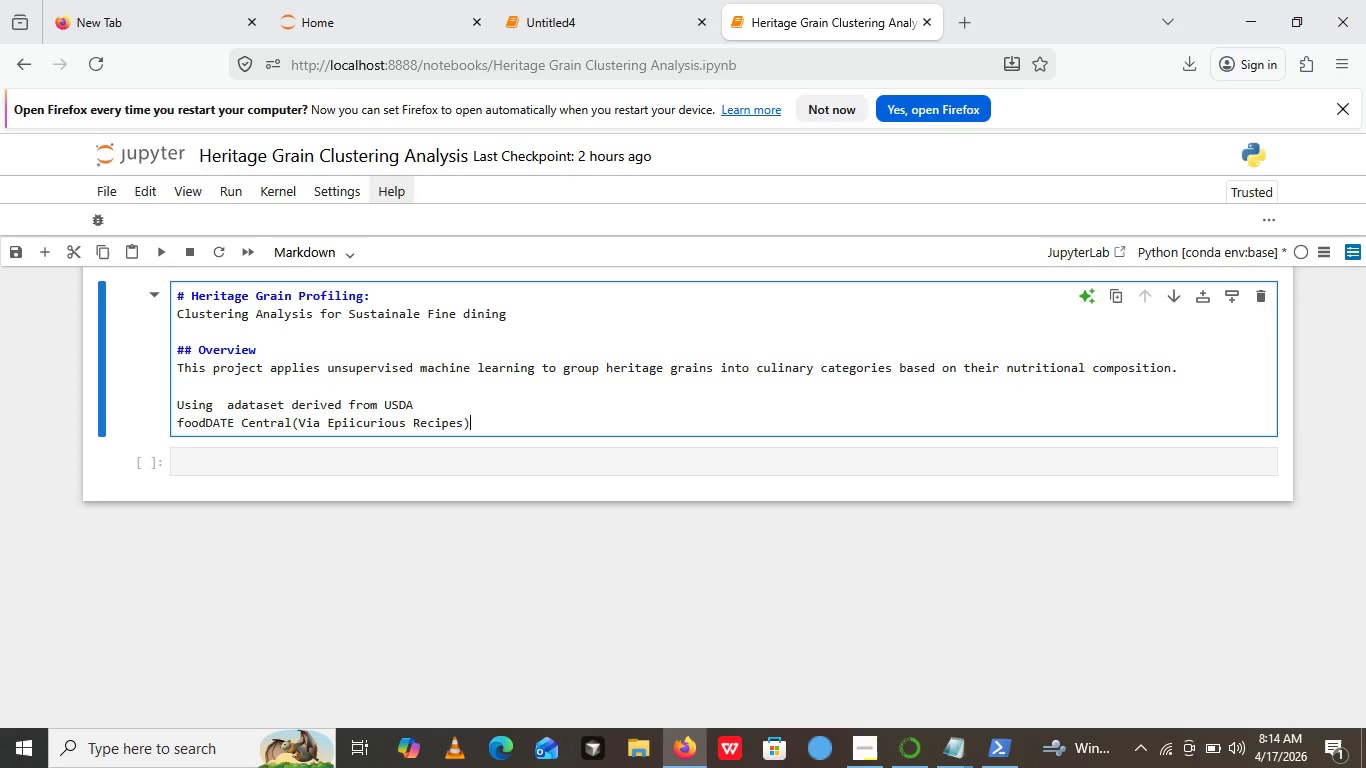 
key(ArrowRight)
 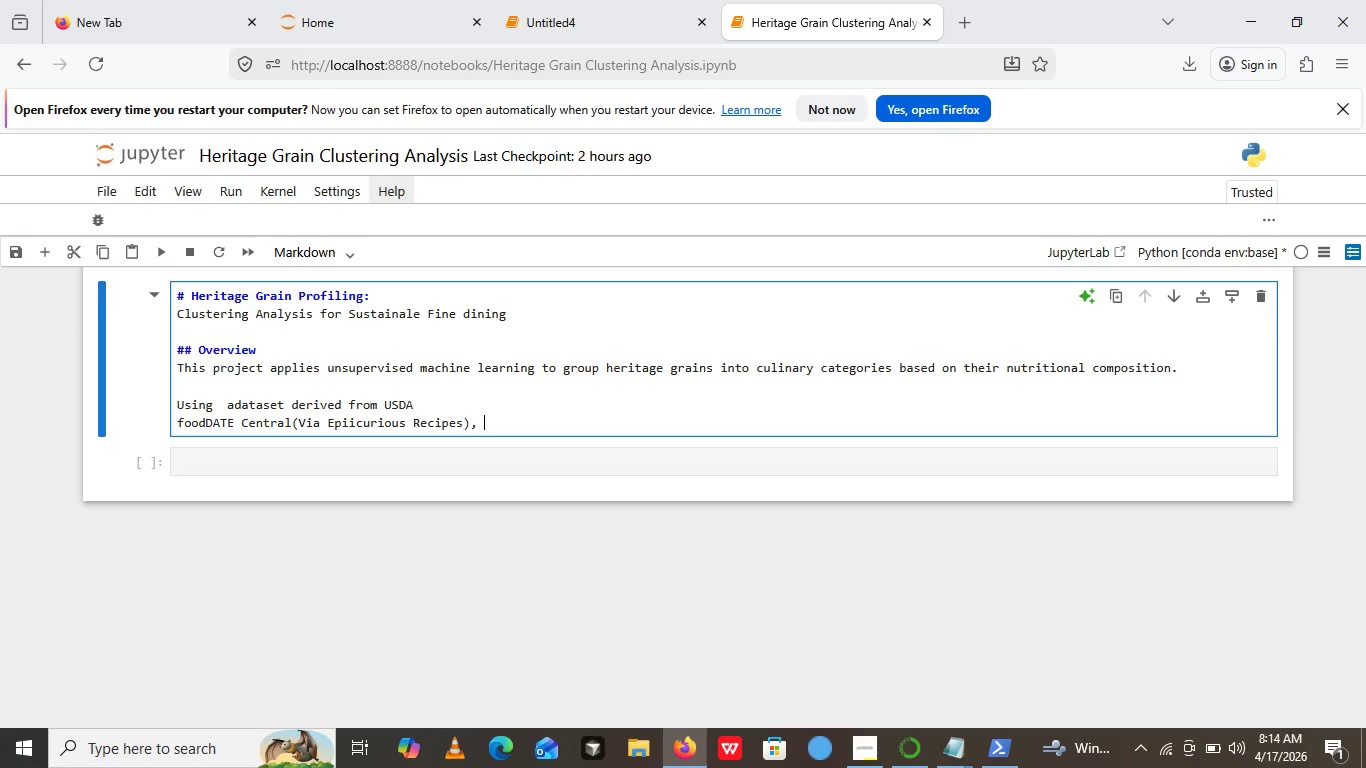 
type(, the goal ia to identify meaningful clusters that help chefs select sustainable sustitutes)
 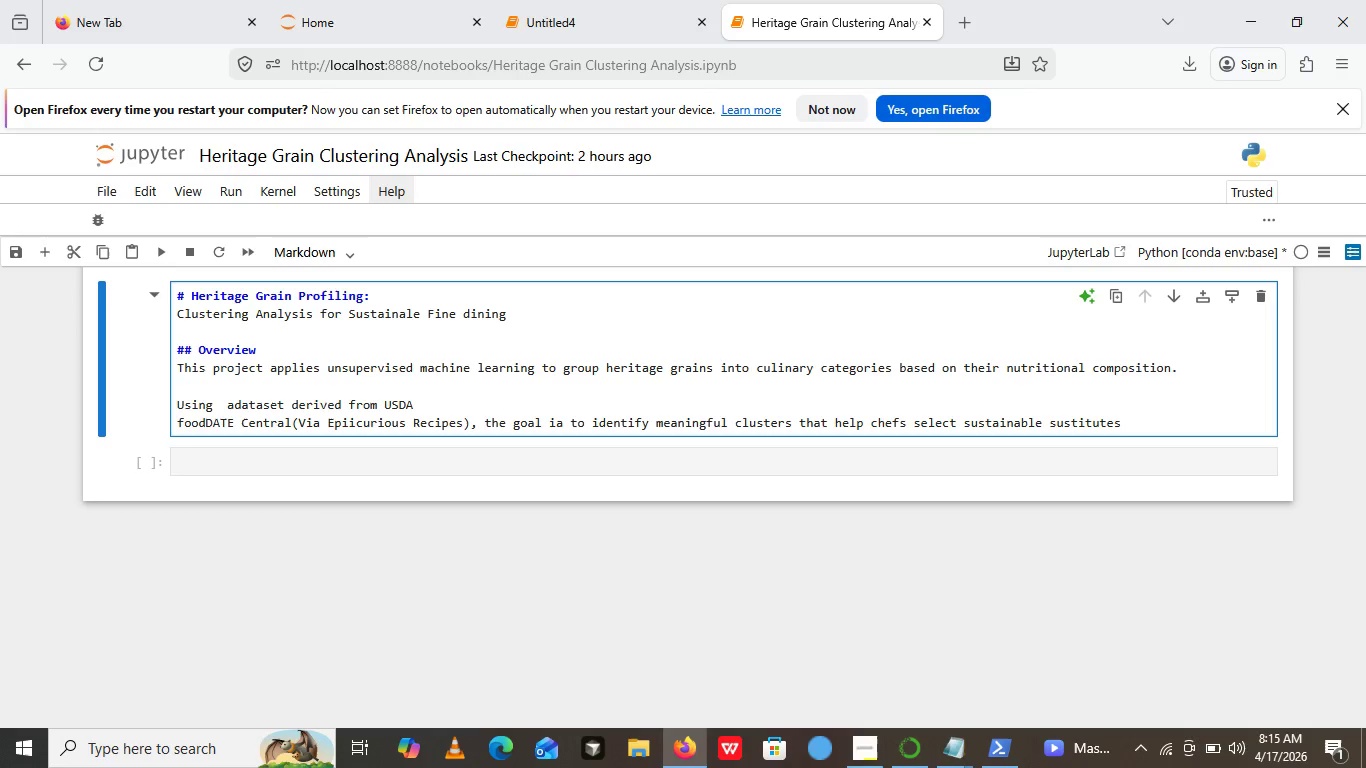 
wait(7.83)
 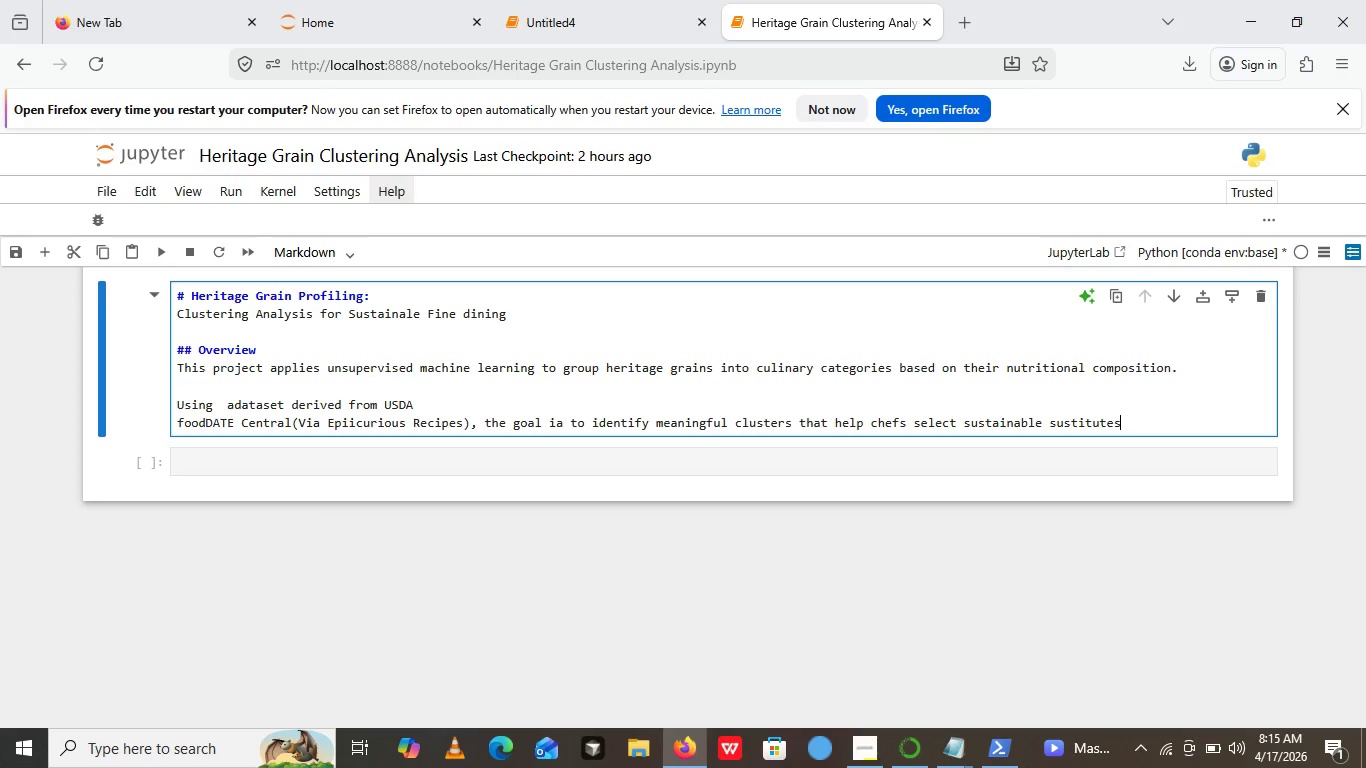 
key(ArrowLeft)
 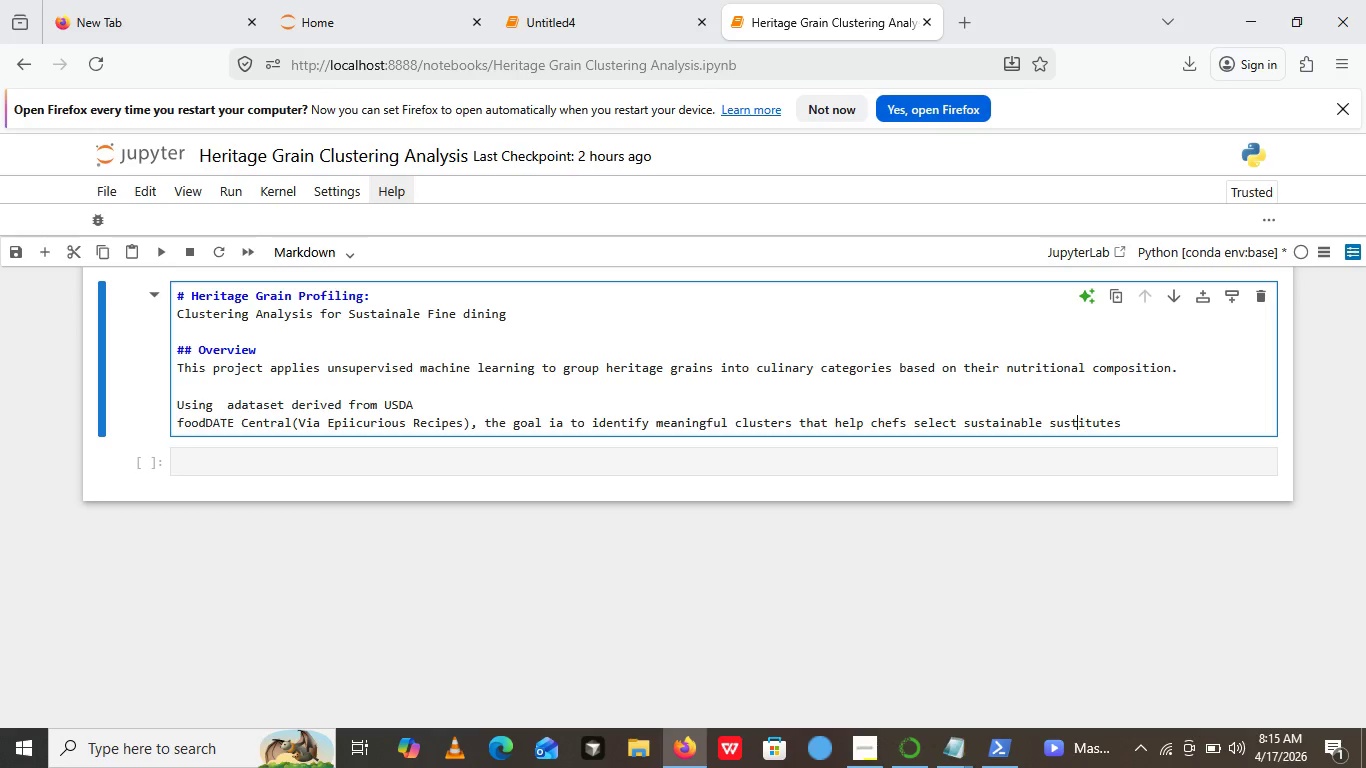 
key(ArrowLeft)
 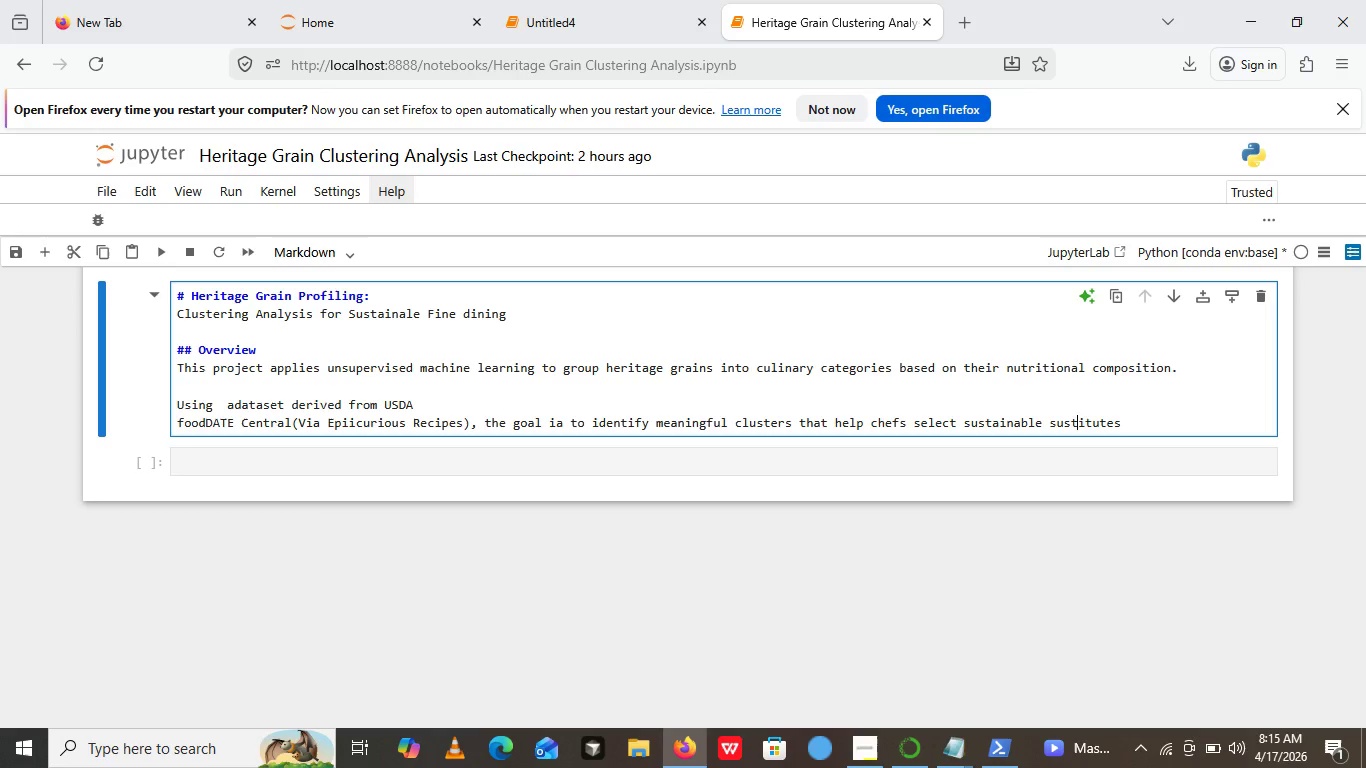 
key(ArrowLeft)
 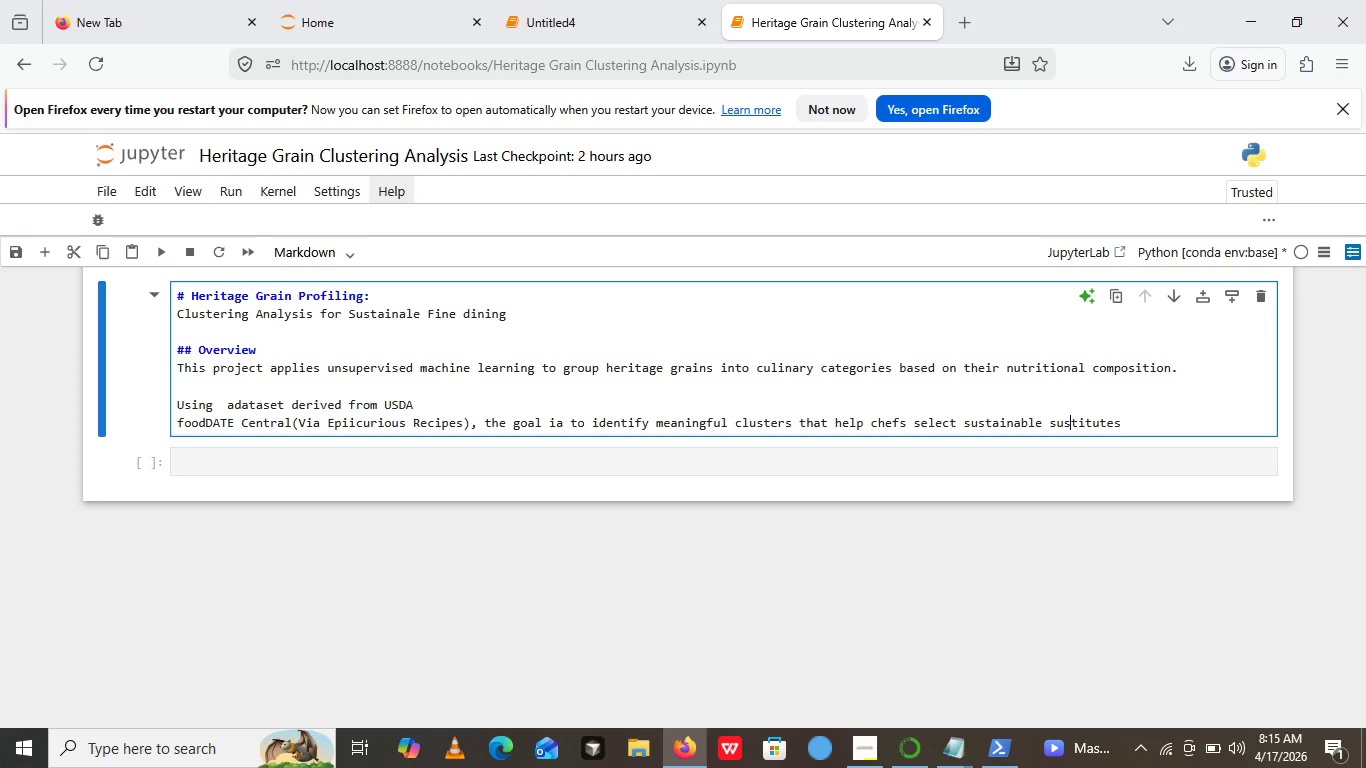 
key(ArrowLeft)
 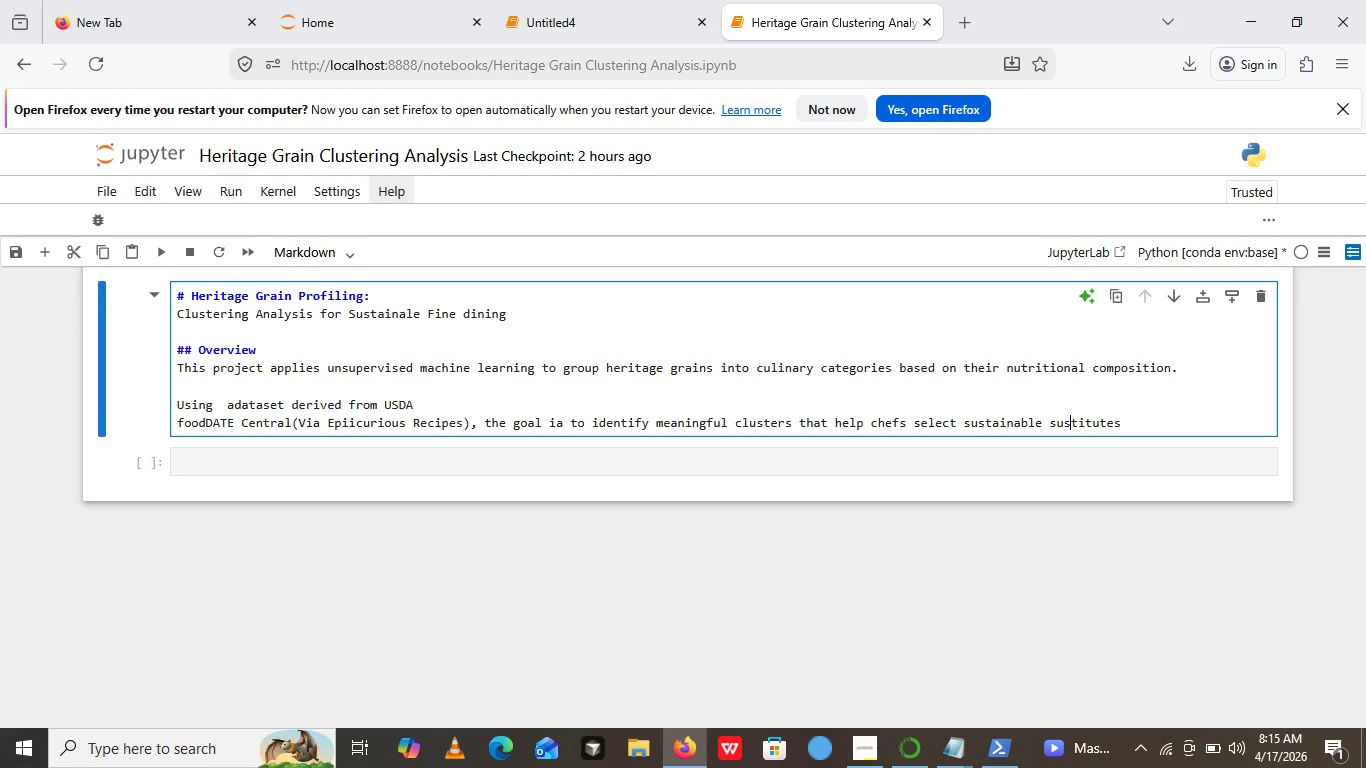 
key(ArrowLeft)
 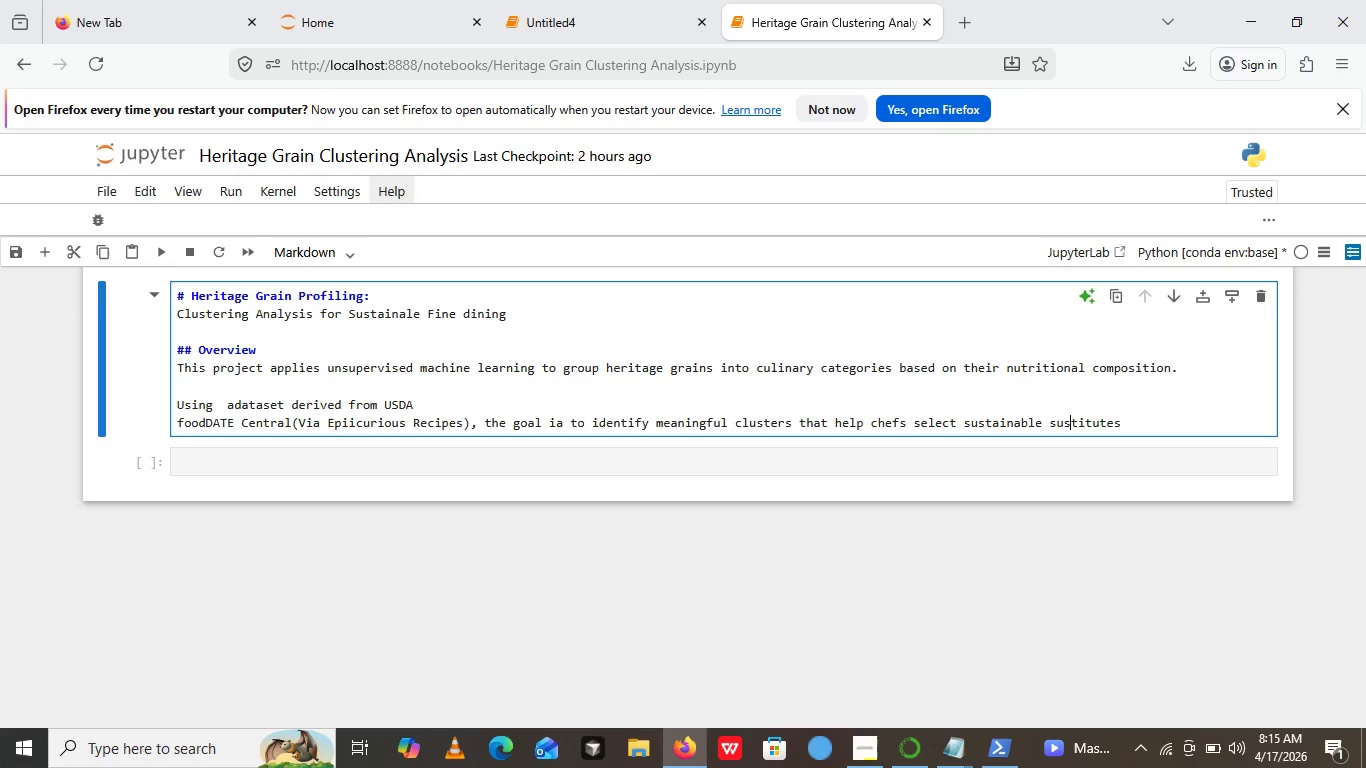 
key(ArrowLeft)
 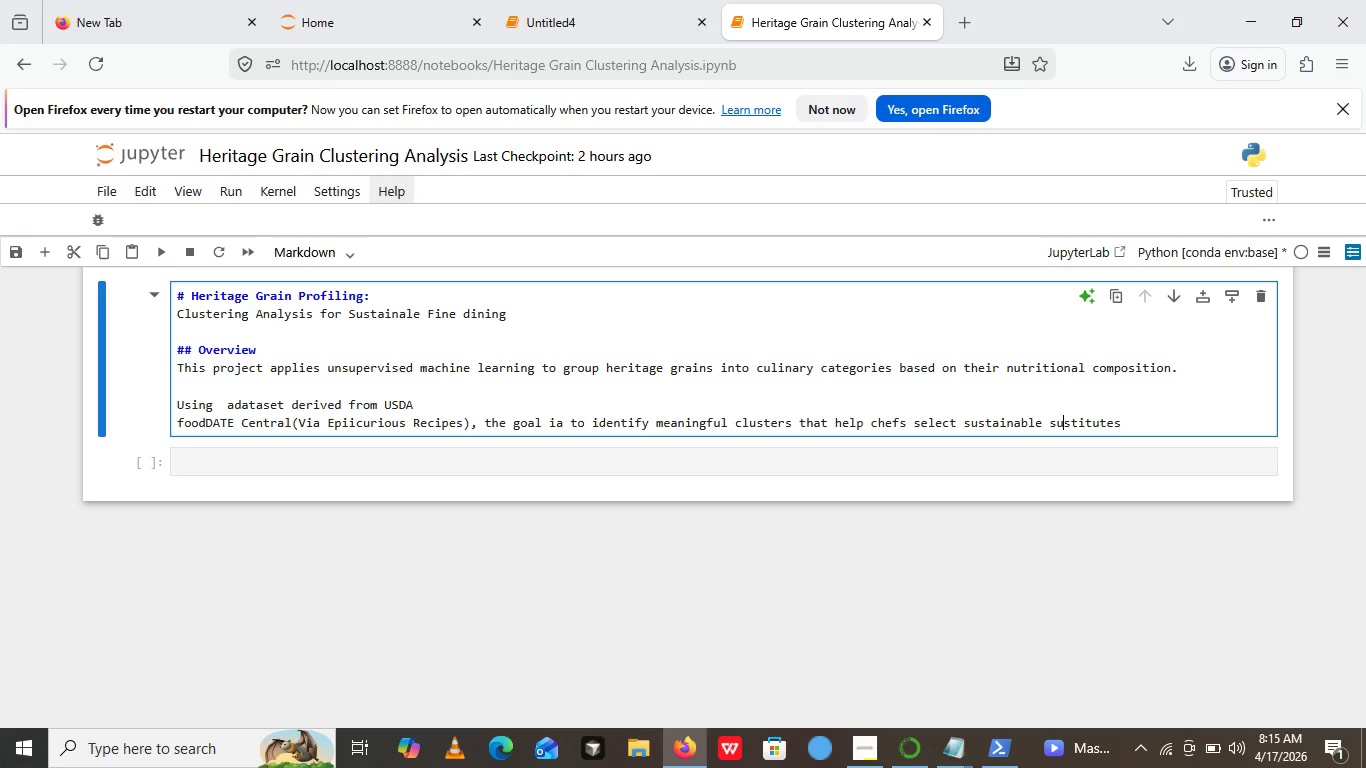 
key(ArrowLeft)
 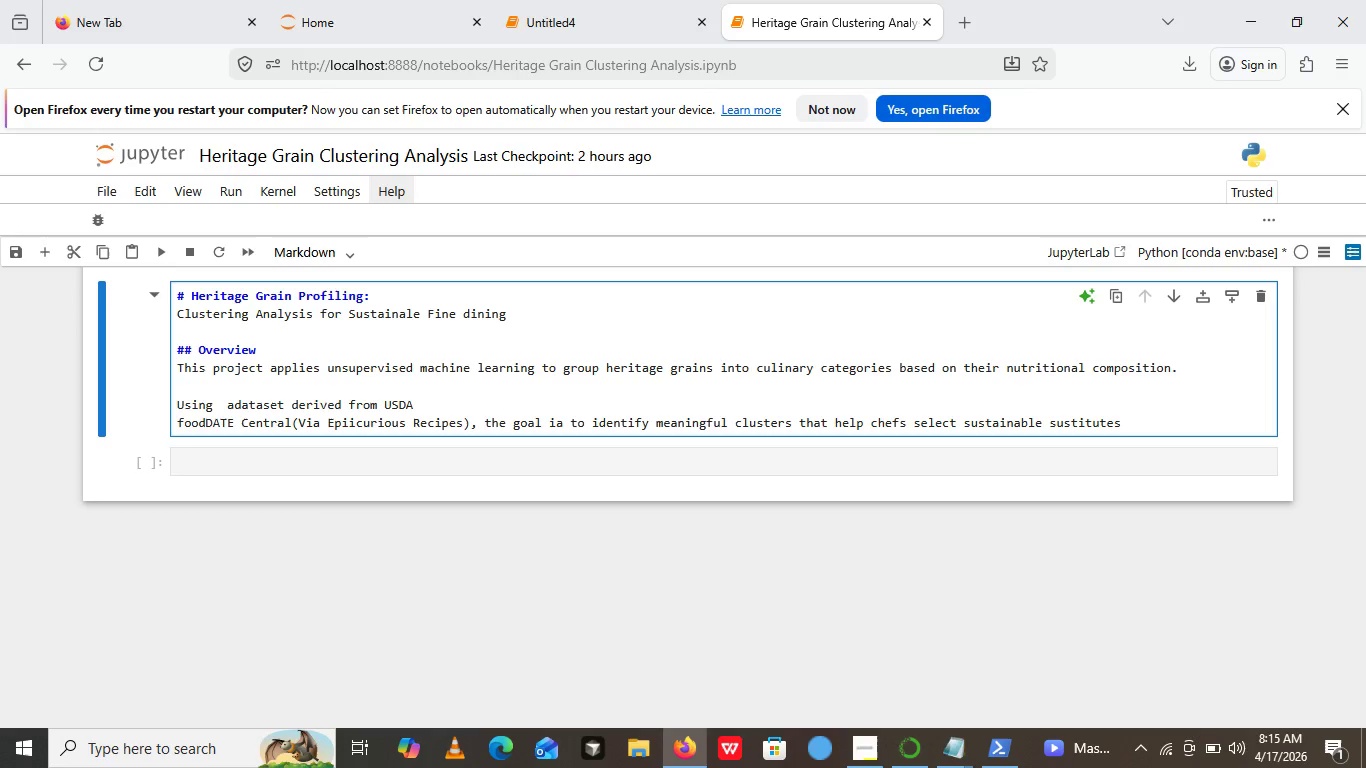 
key(ArrowLeft)
 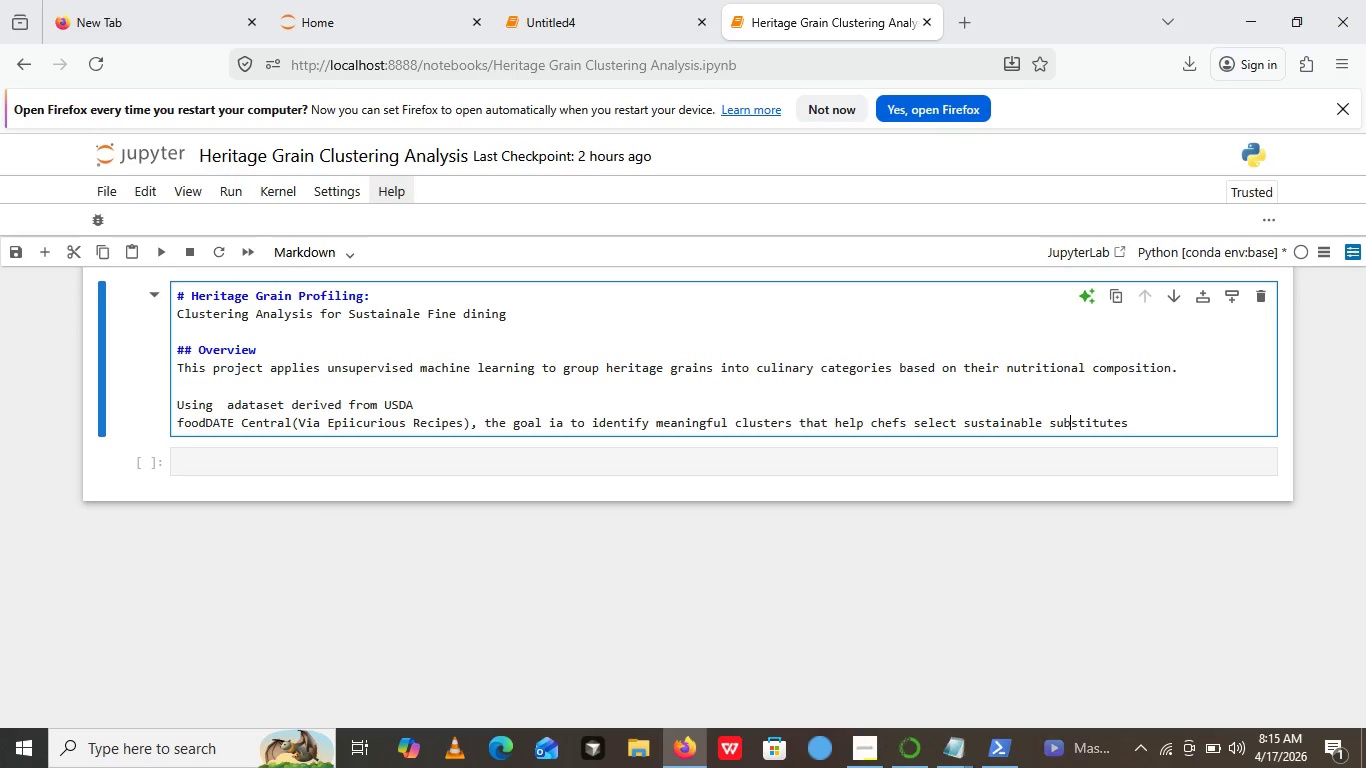 
key(B)
 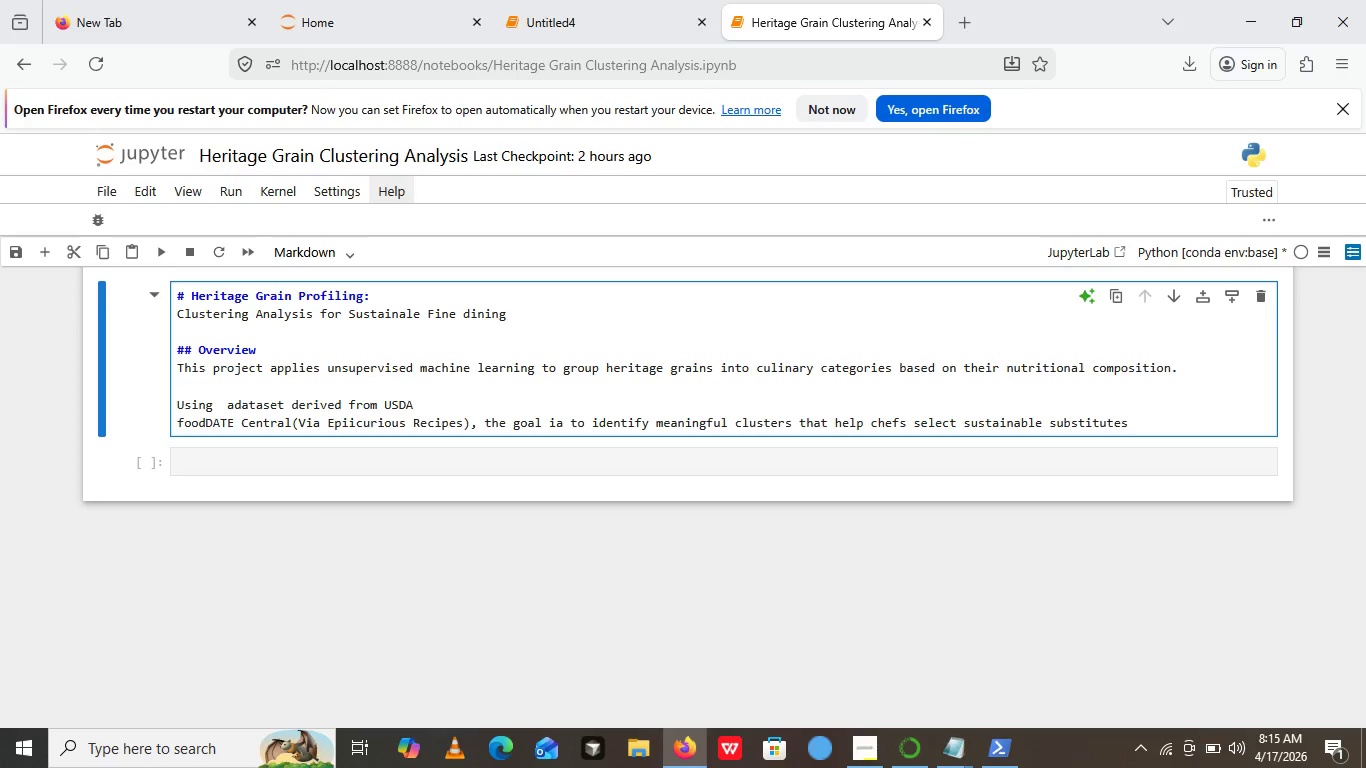 
key(ArrowRight)
 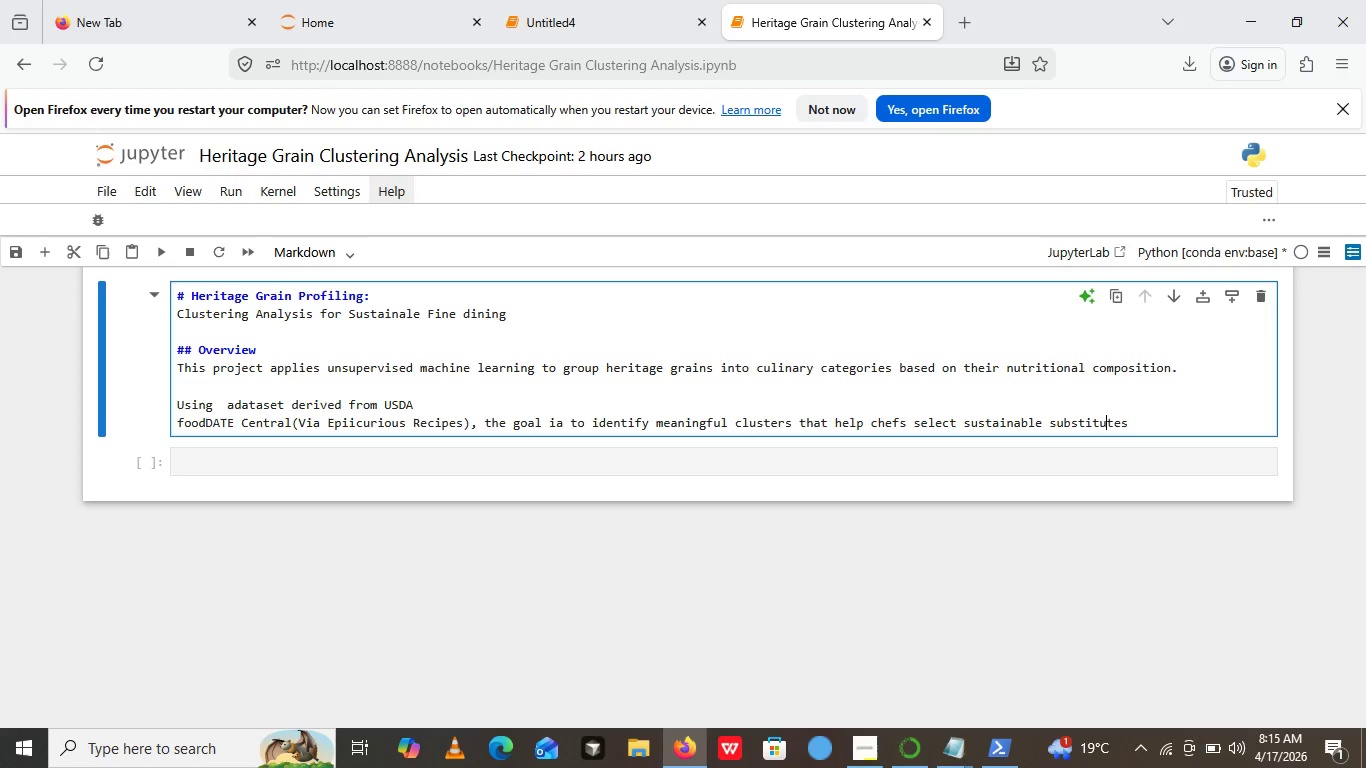 
key(ArrowRight)
 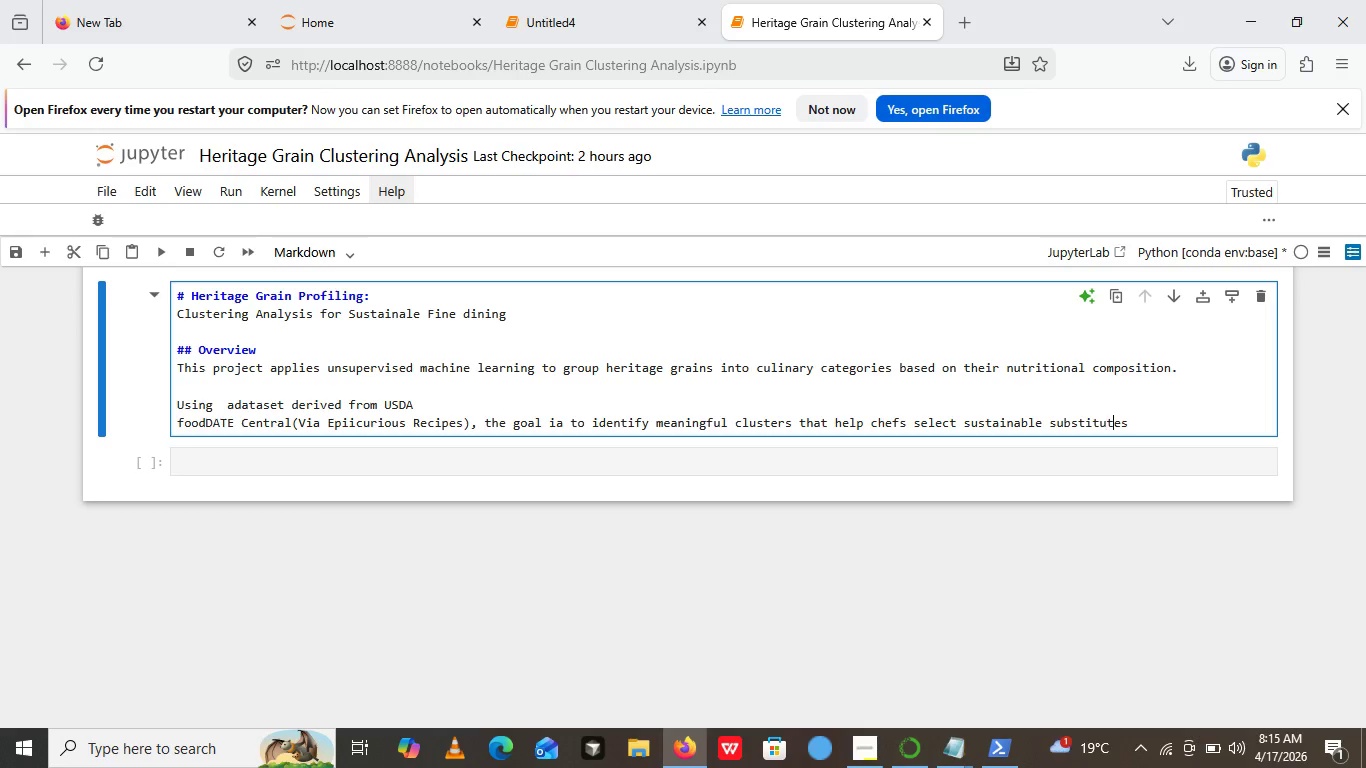 
key(ArrowRight)
 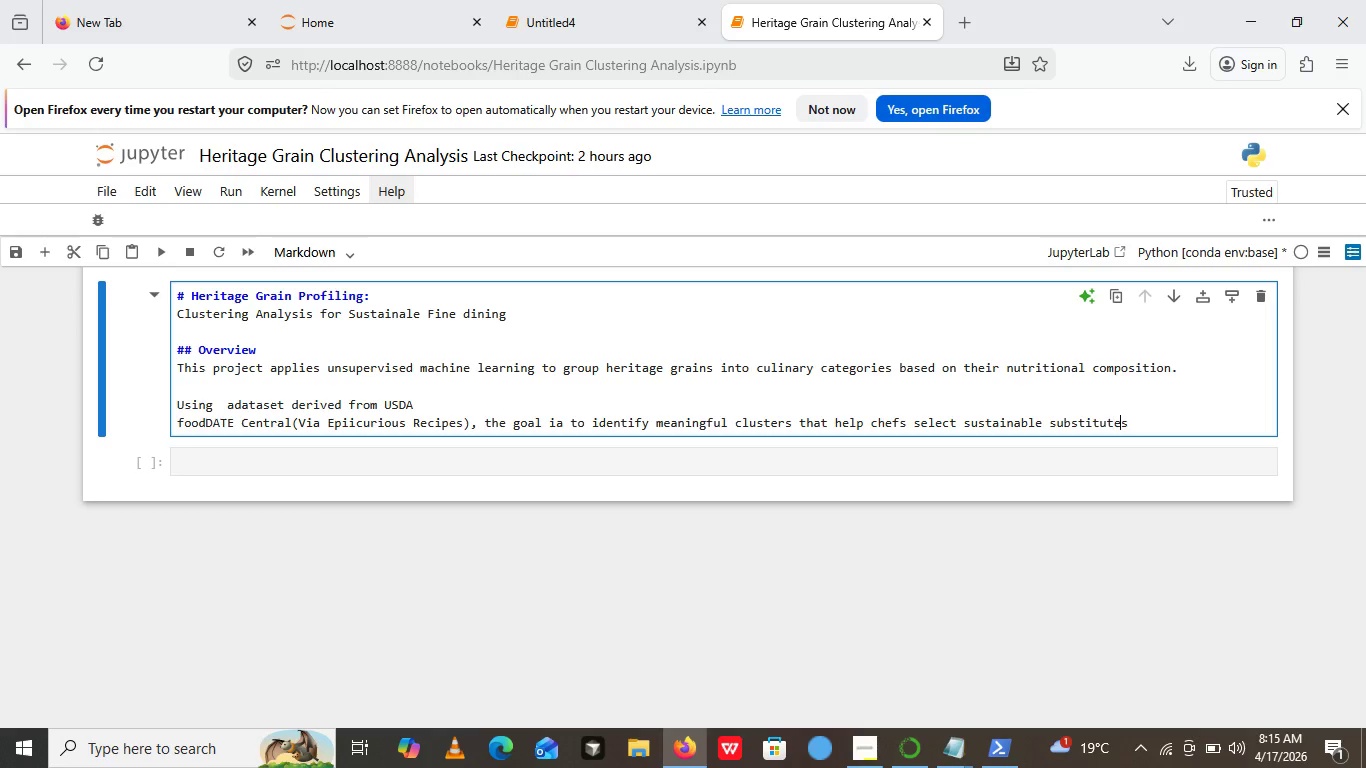 
key(ArrowRight)
 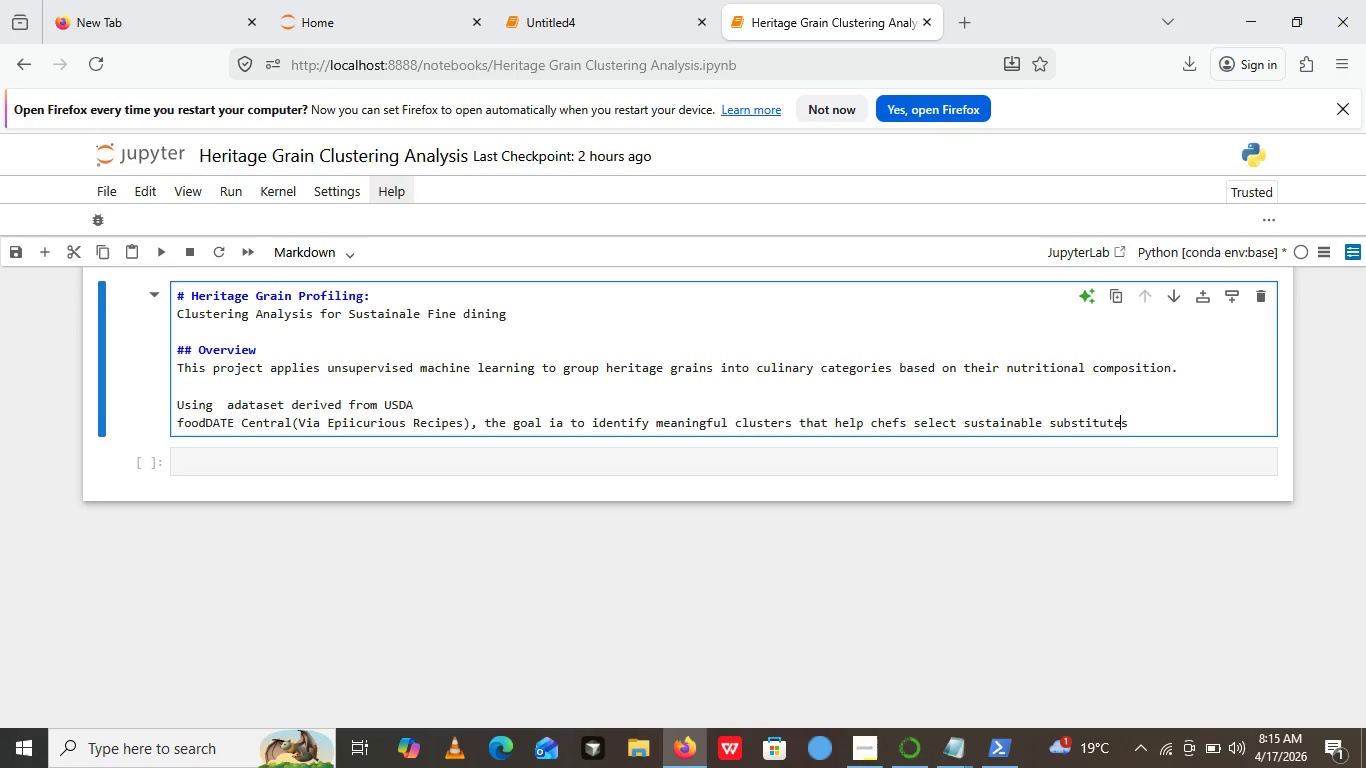 
key(ArrowRight)
 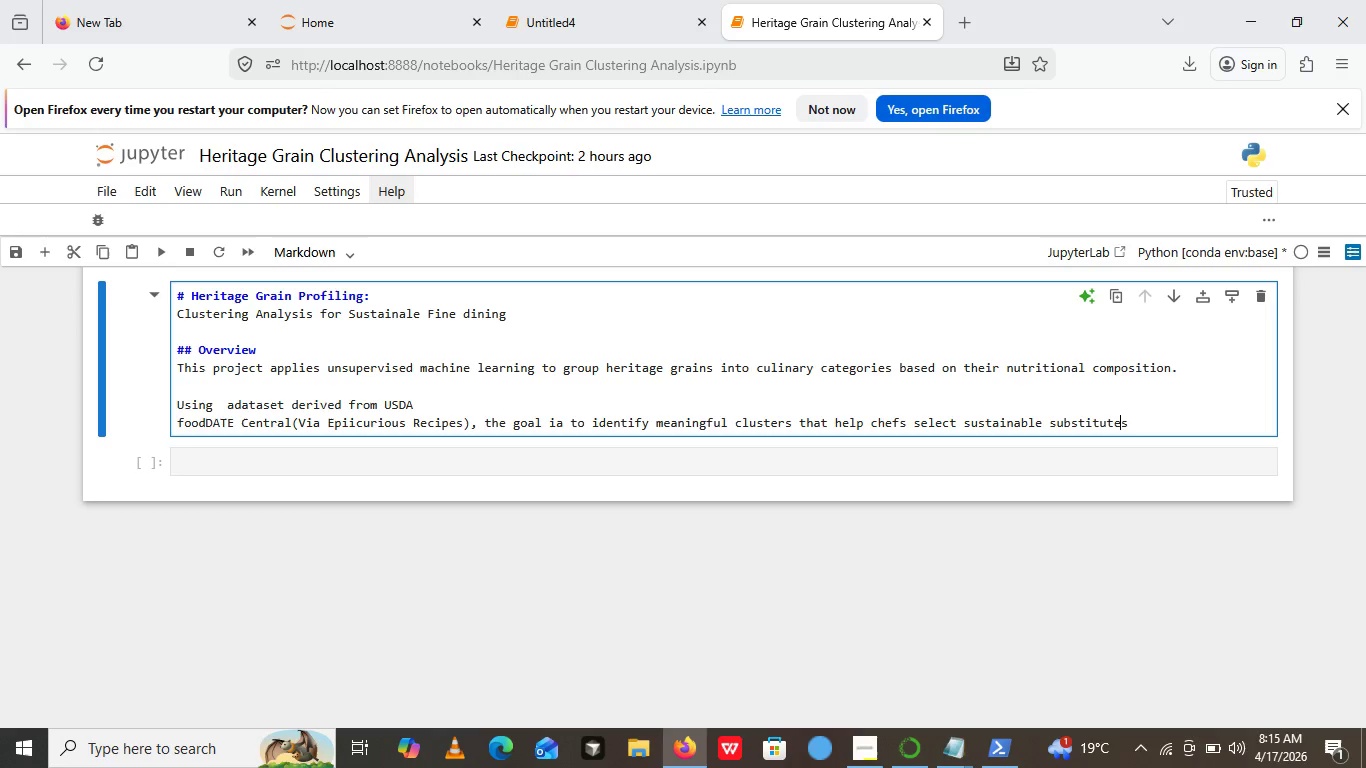 
key(ArrowRight)
 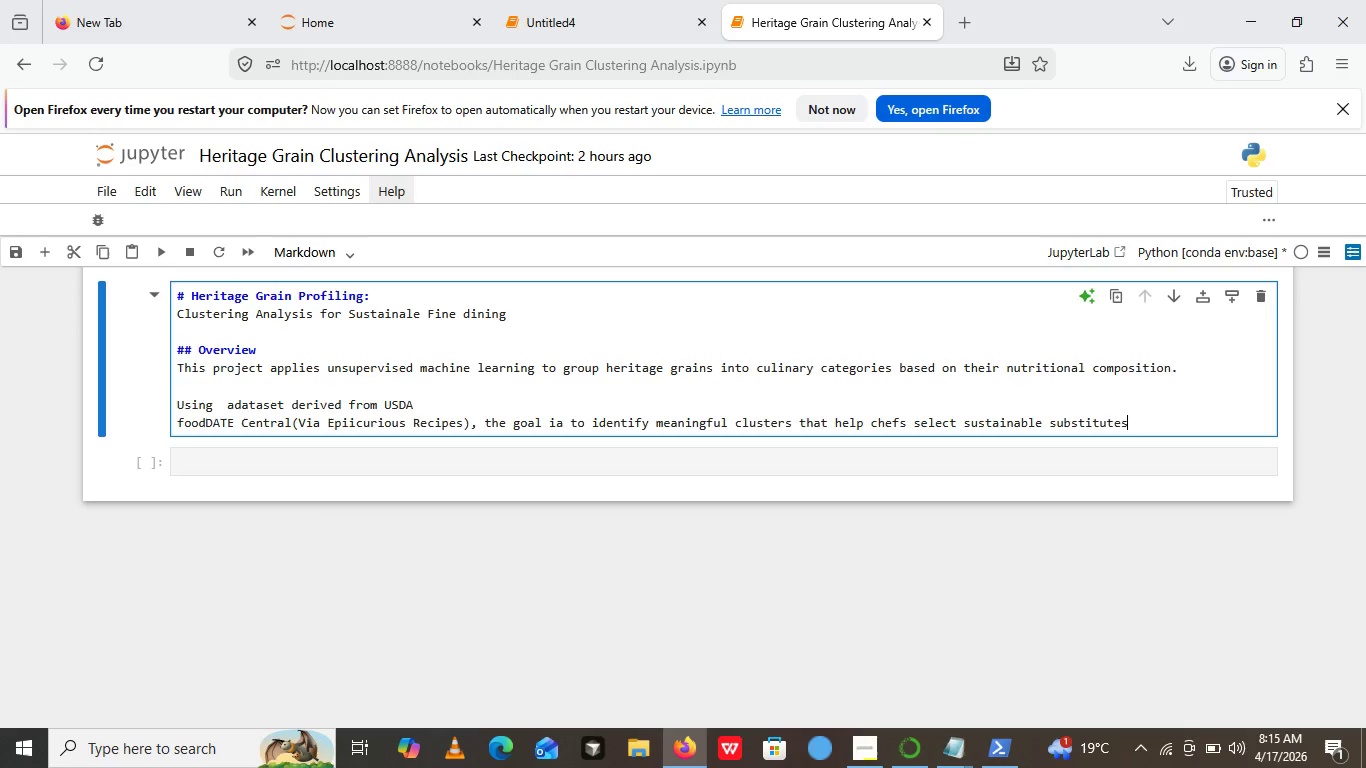 
key(ArrowRight)
 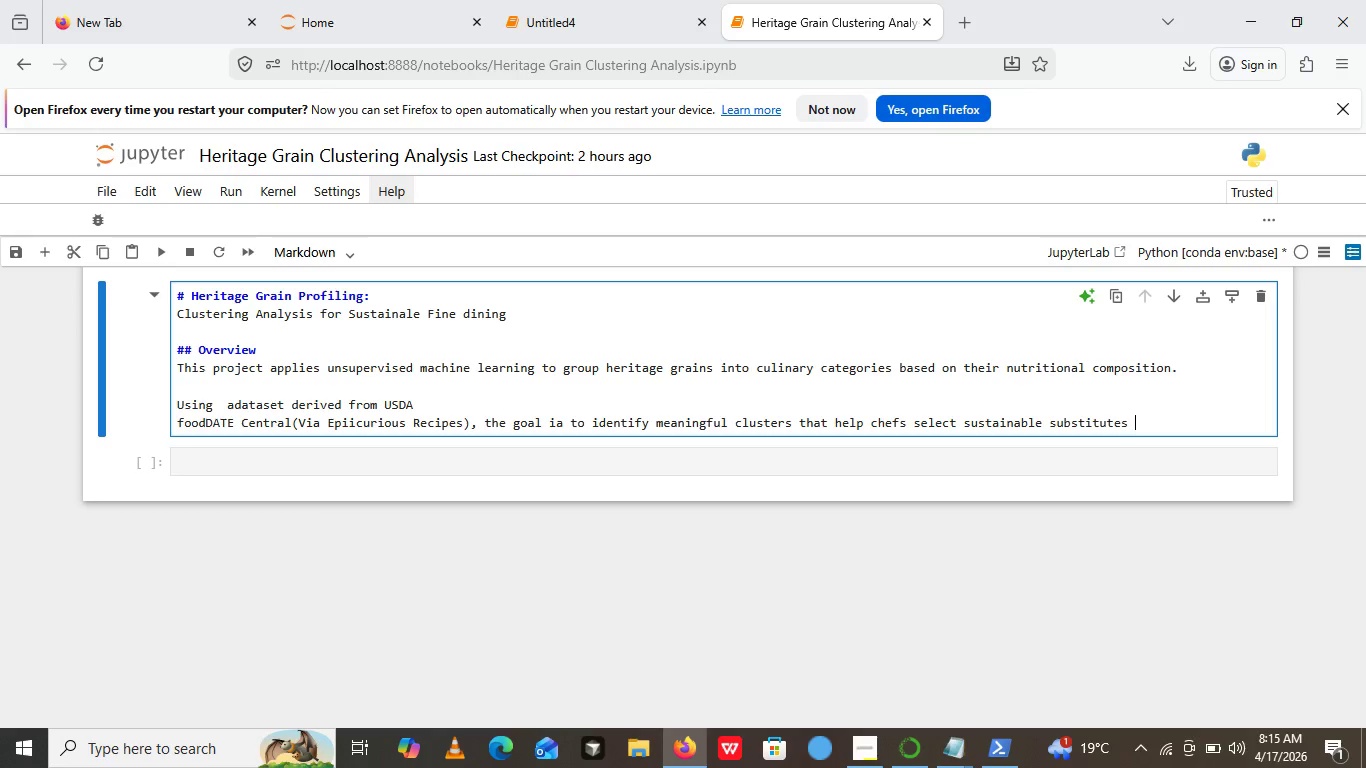 
key(ArrowRight)
 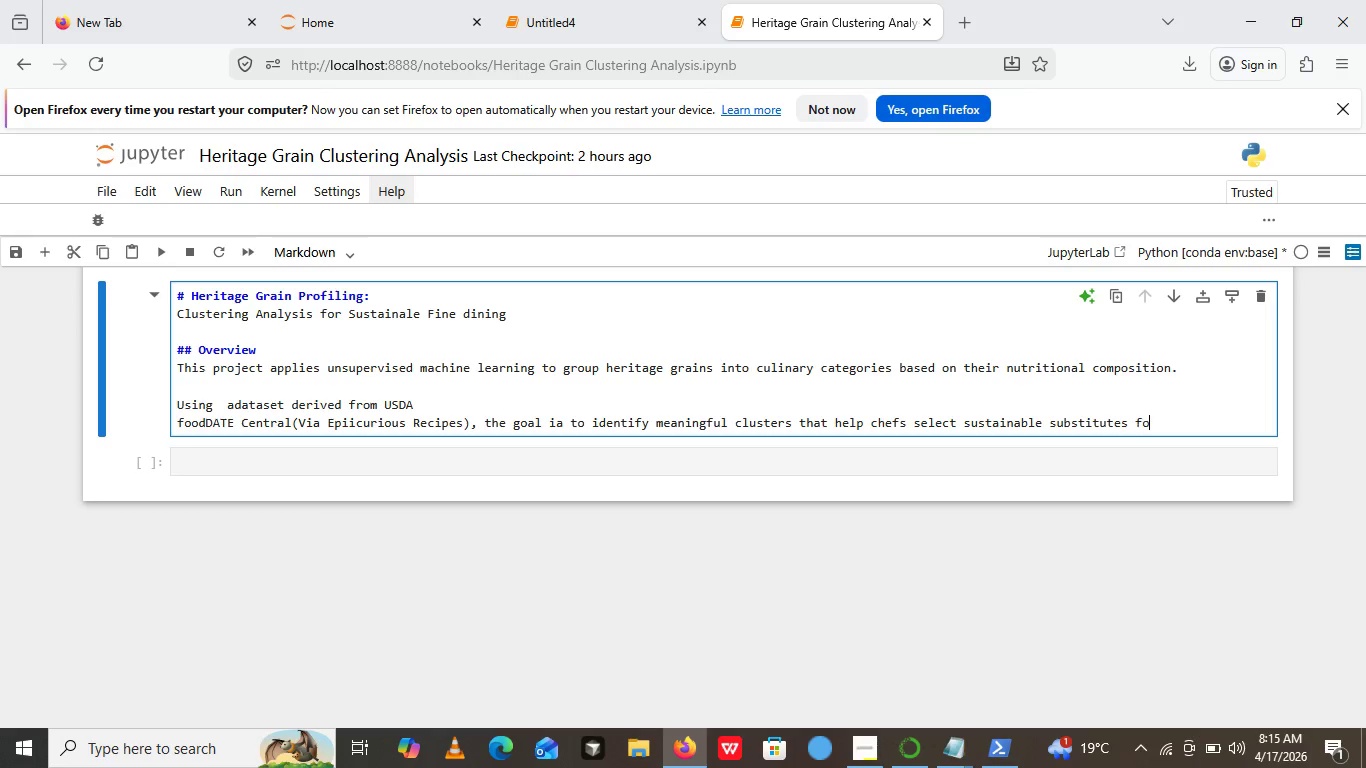 
type( for )
 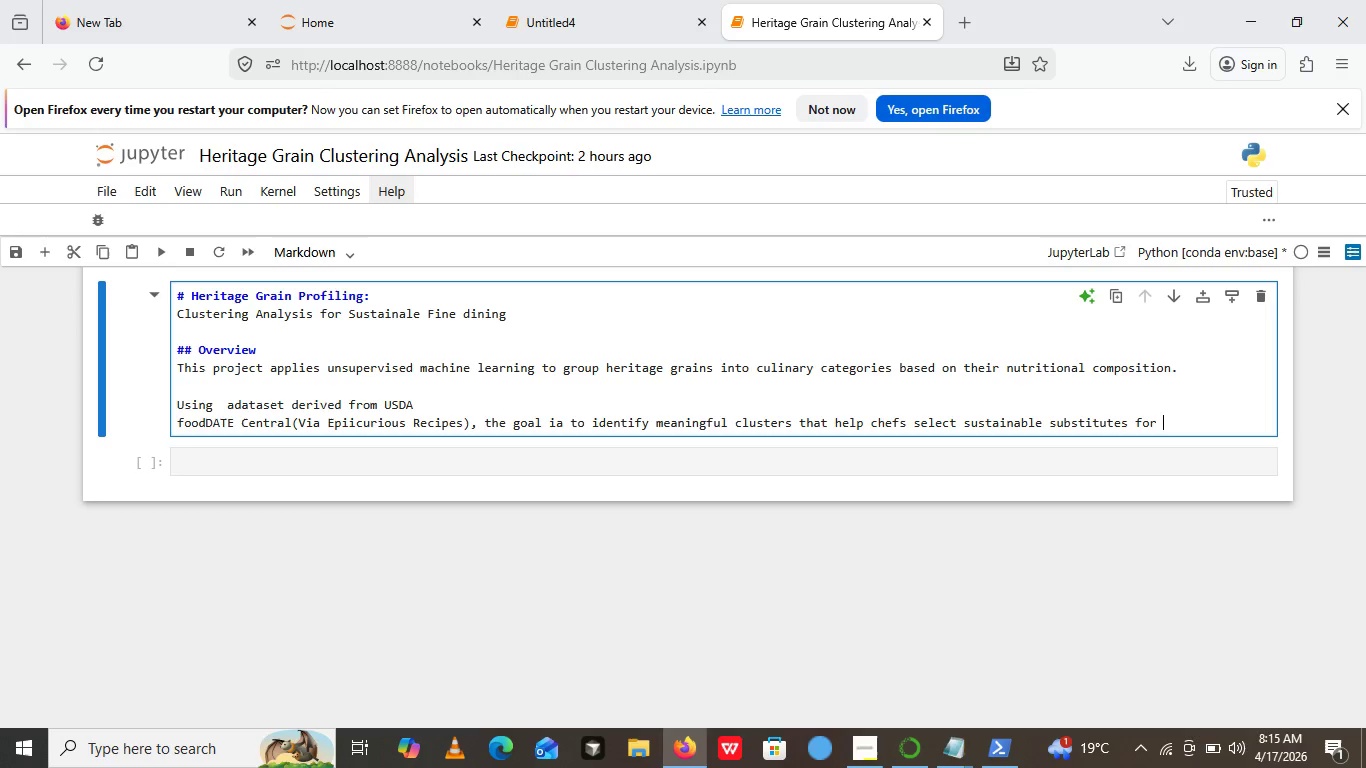 
wait(5.86)
 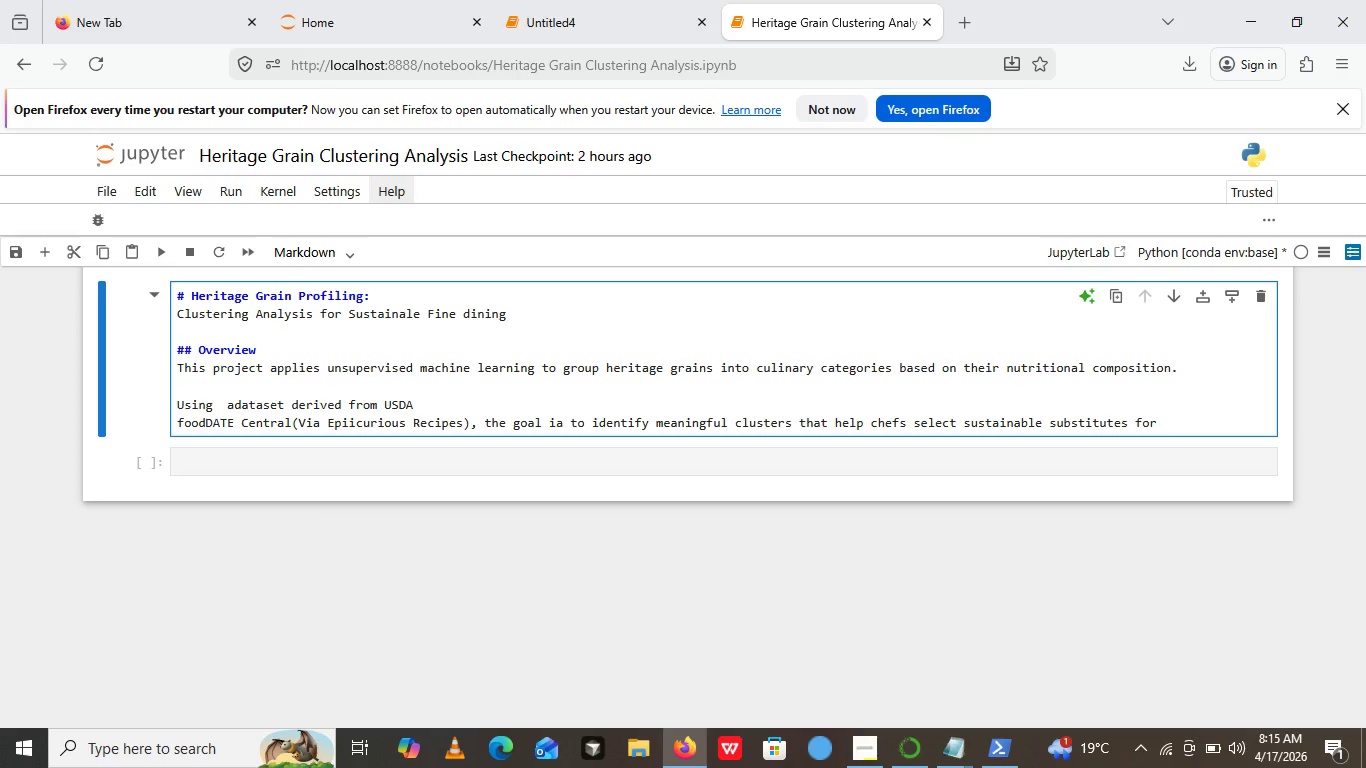 
type(rare)
 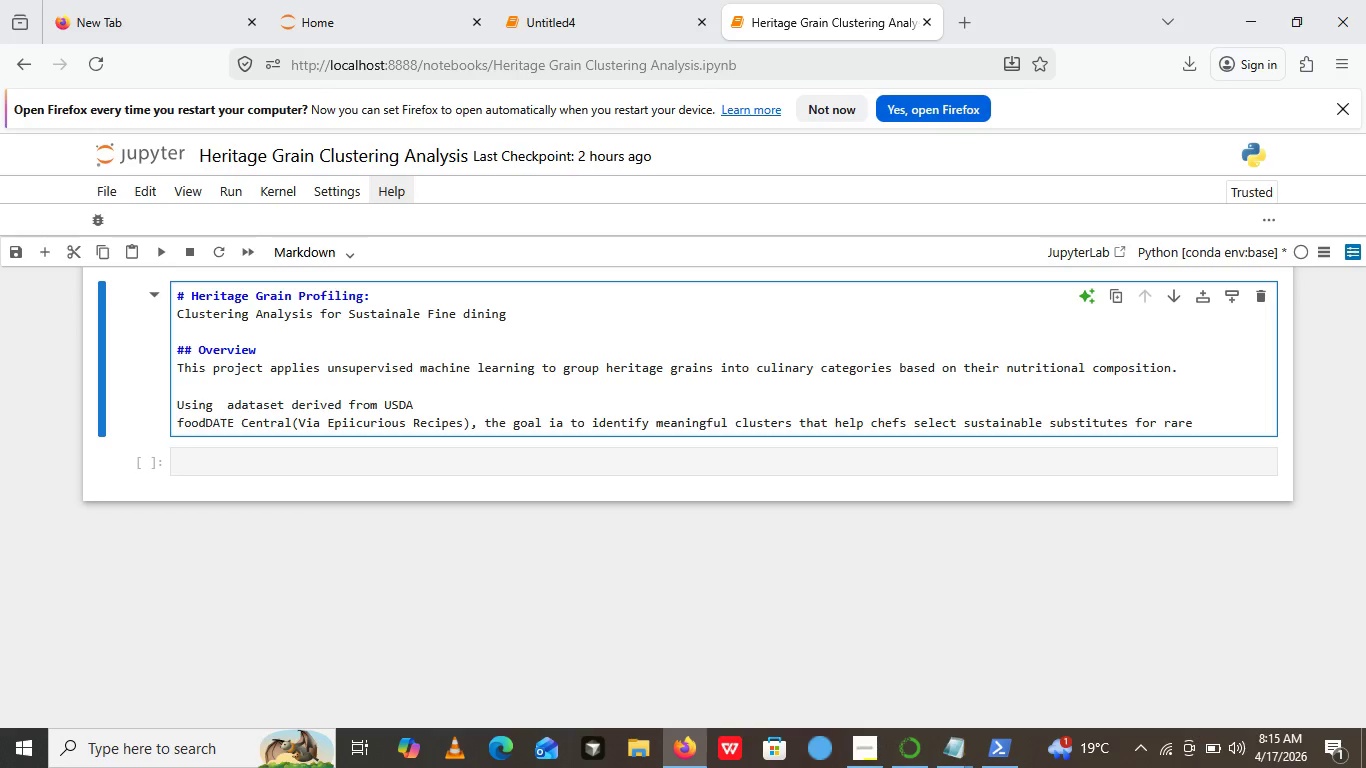 
key(Space)
 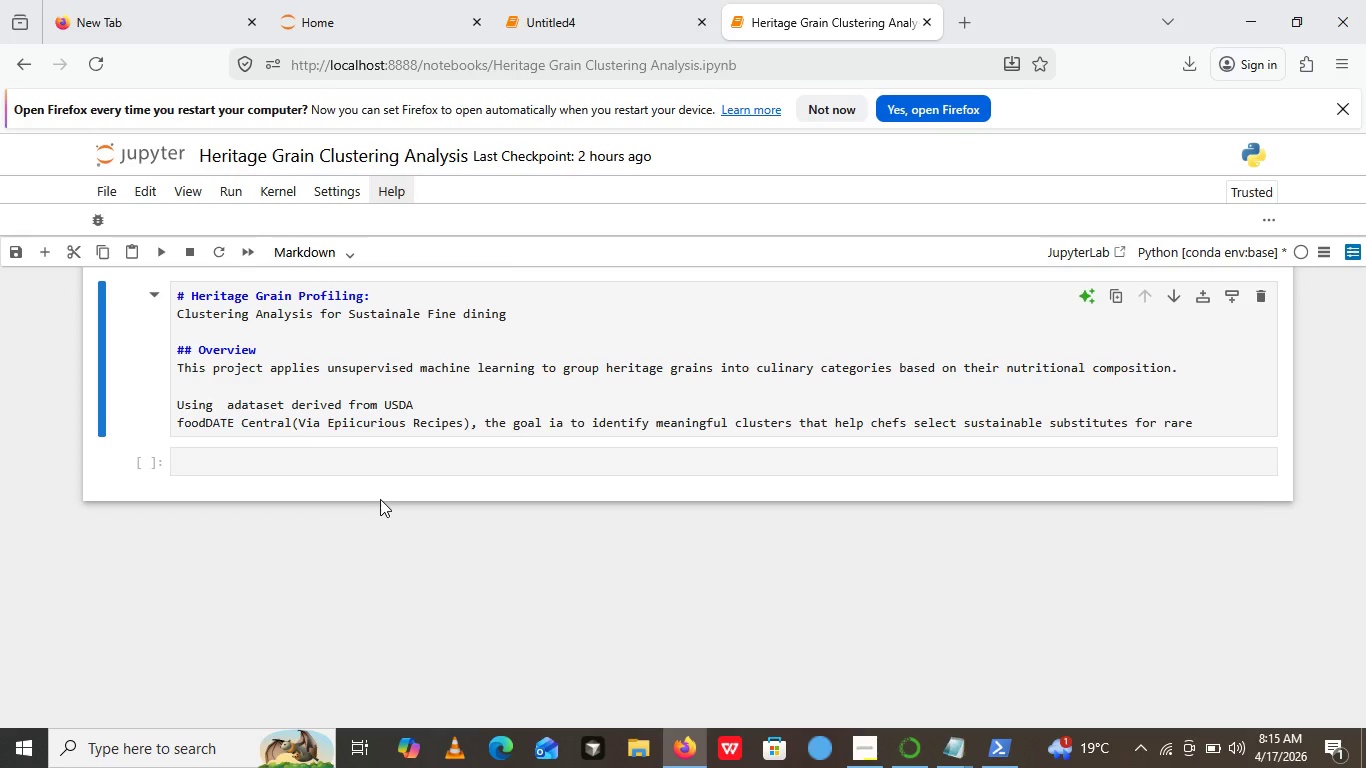 
left_click([380, 499])
 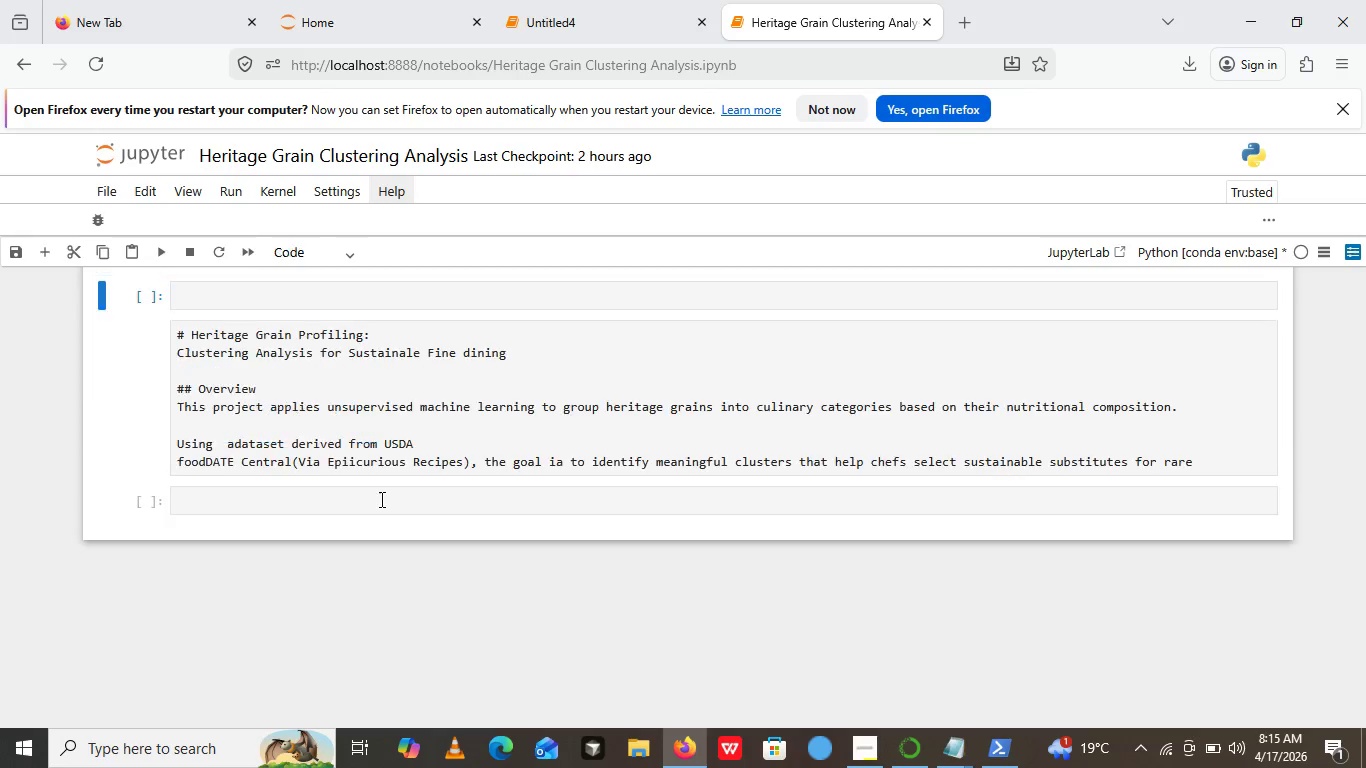 
type(grains)
 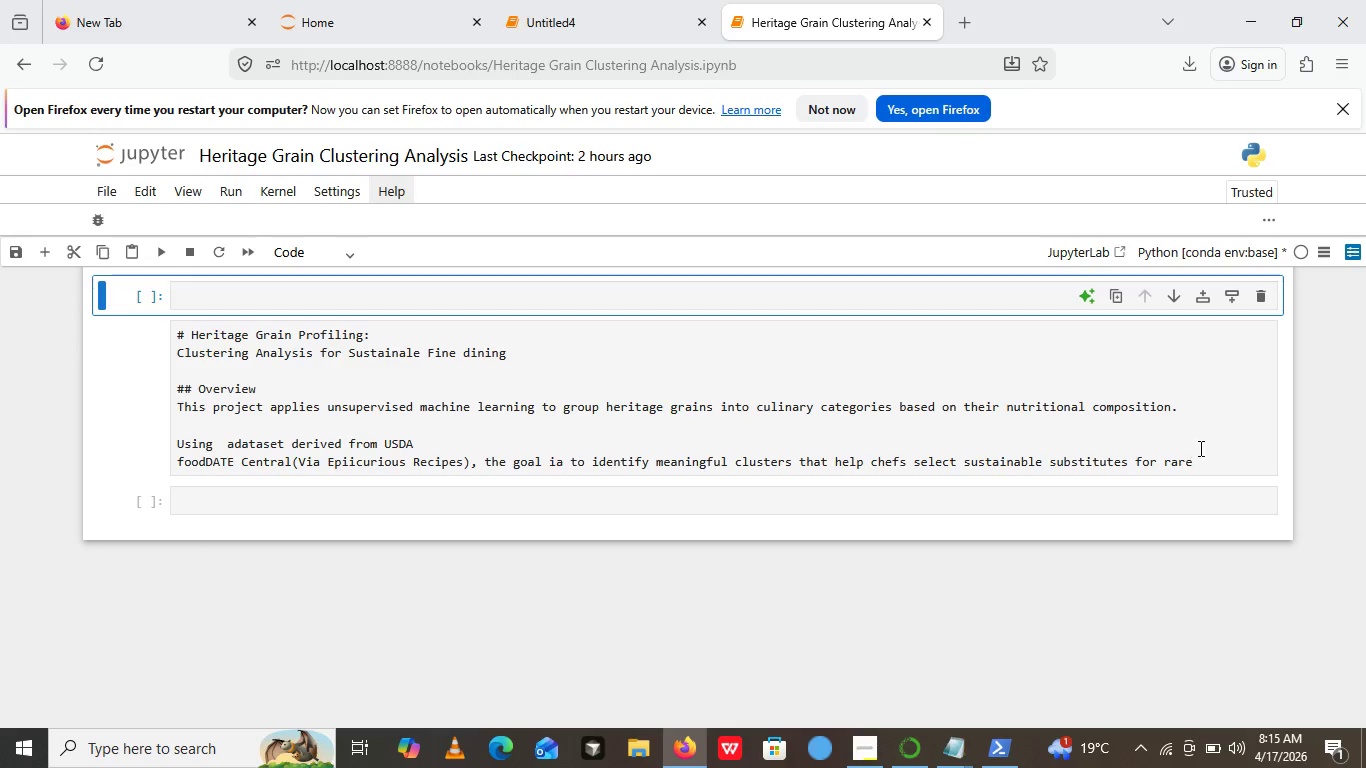 
left_click([1201, 461])
 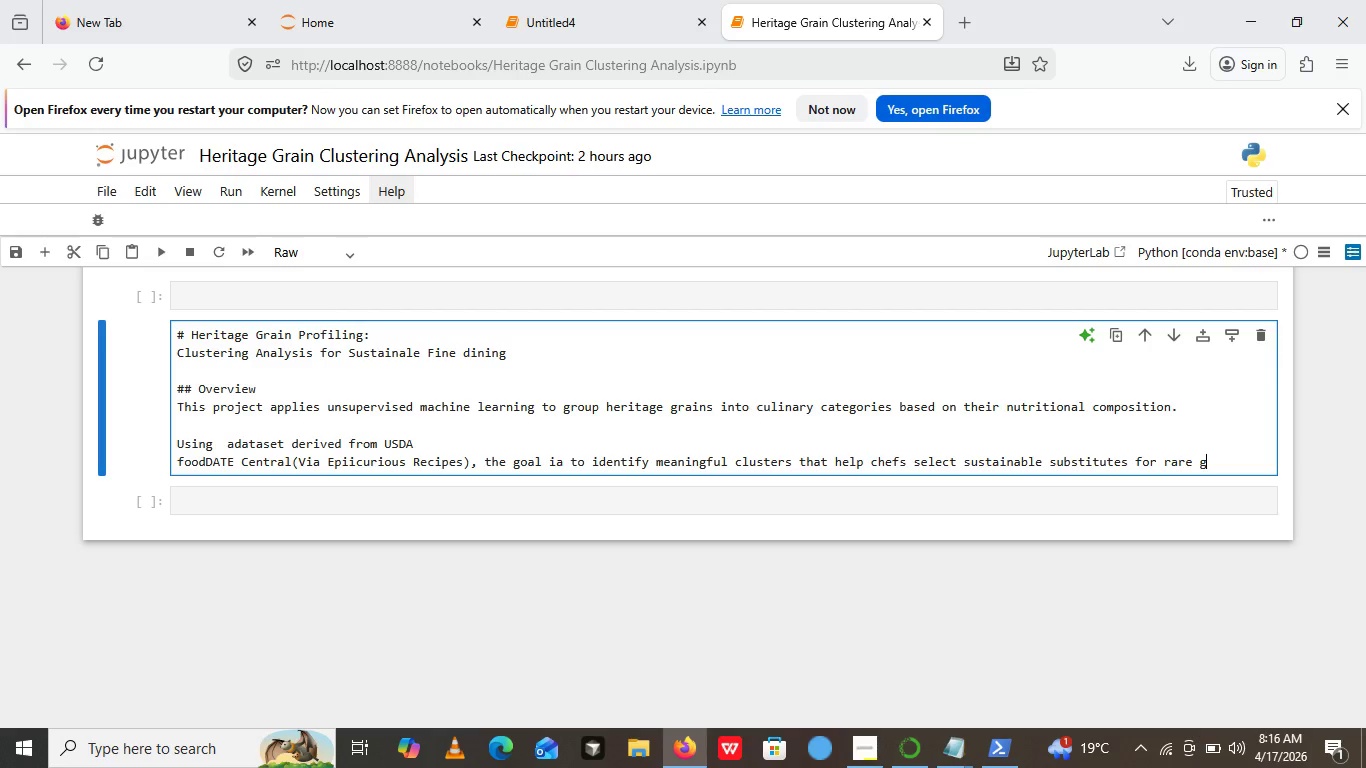 
type(grains)
 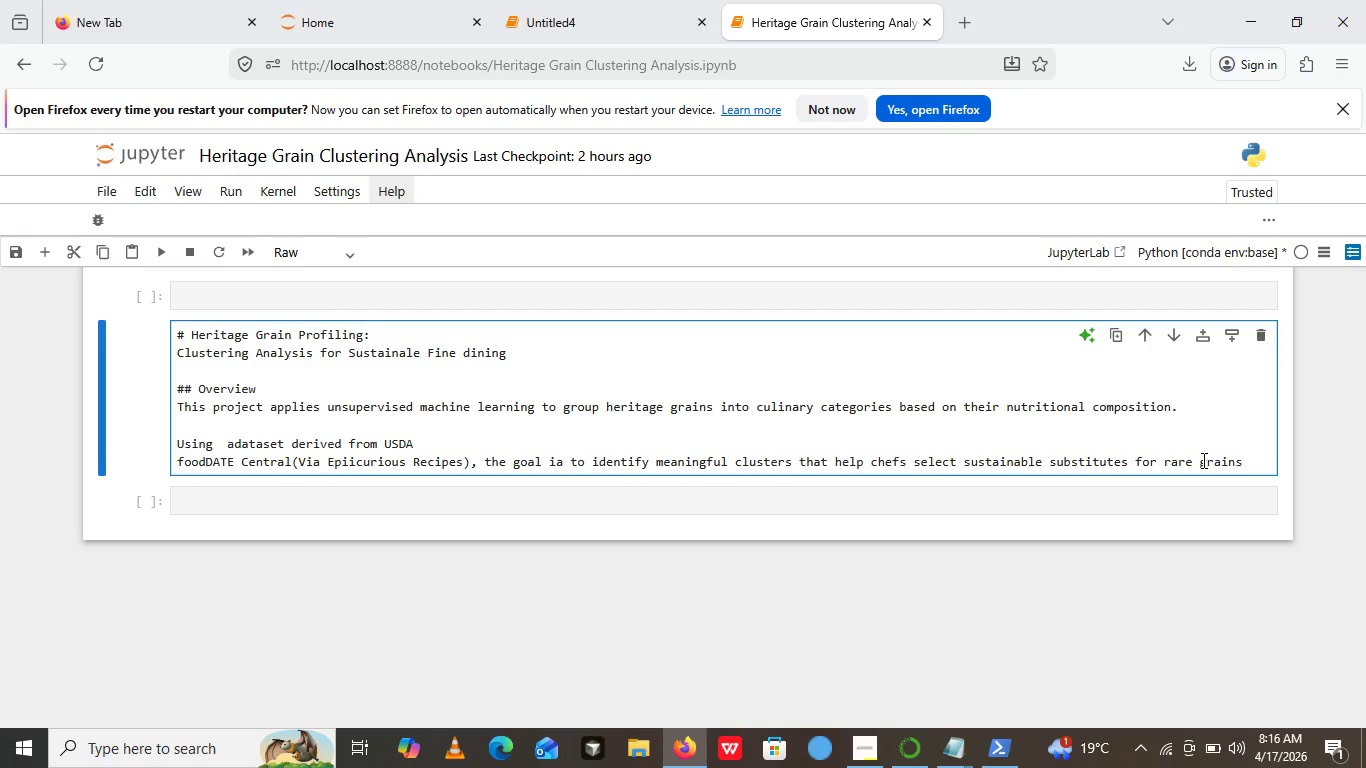 
key(Period)
 